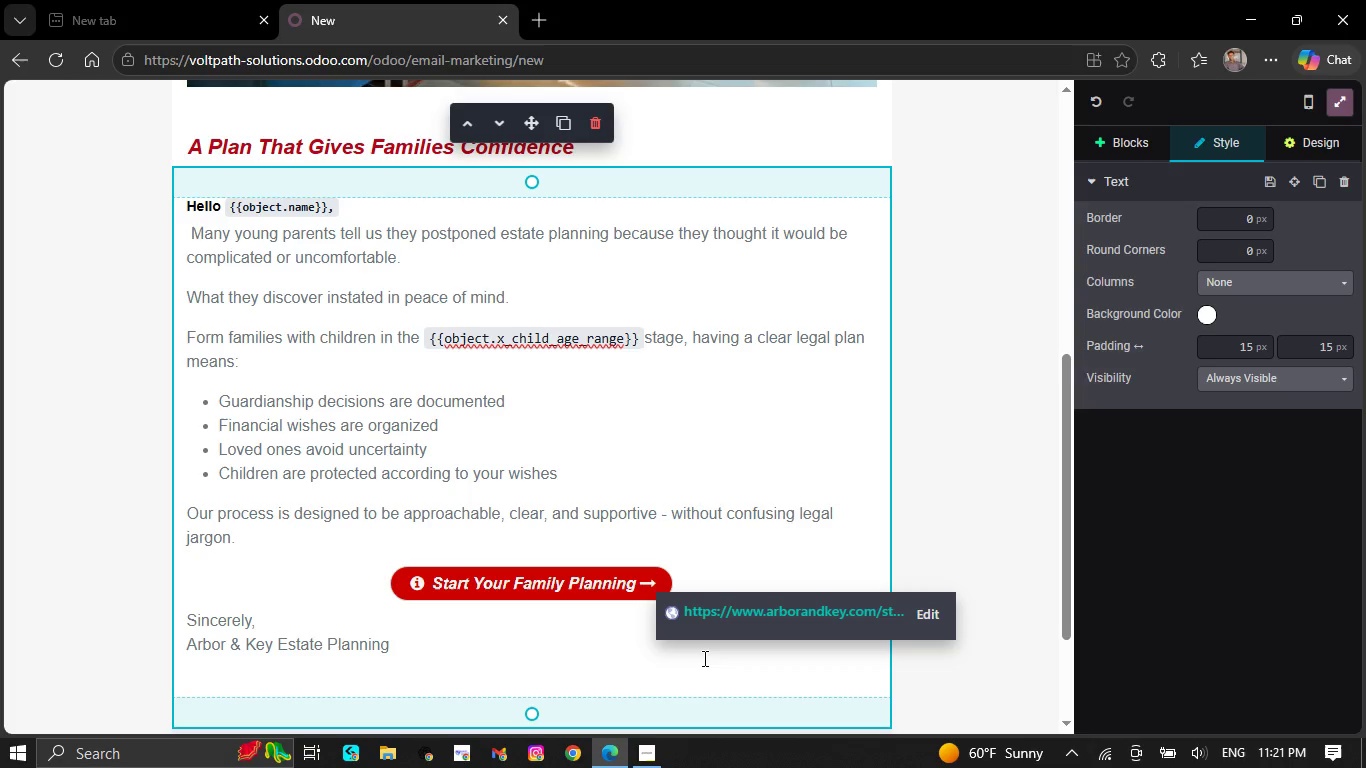 
left_click([0, 274])
 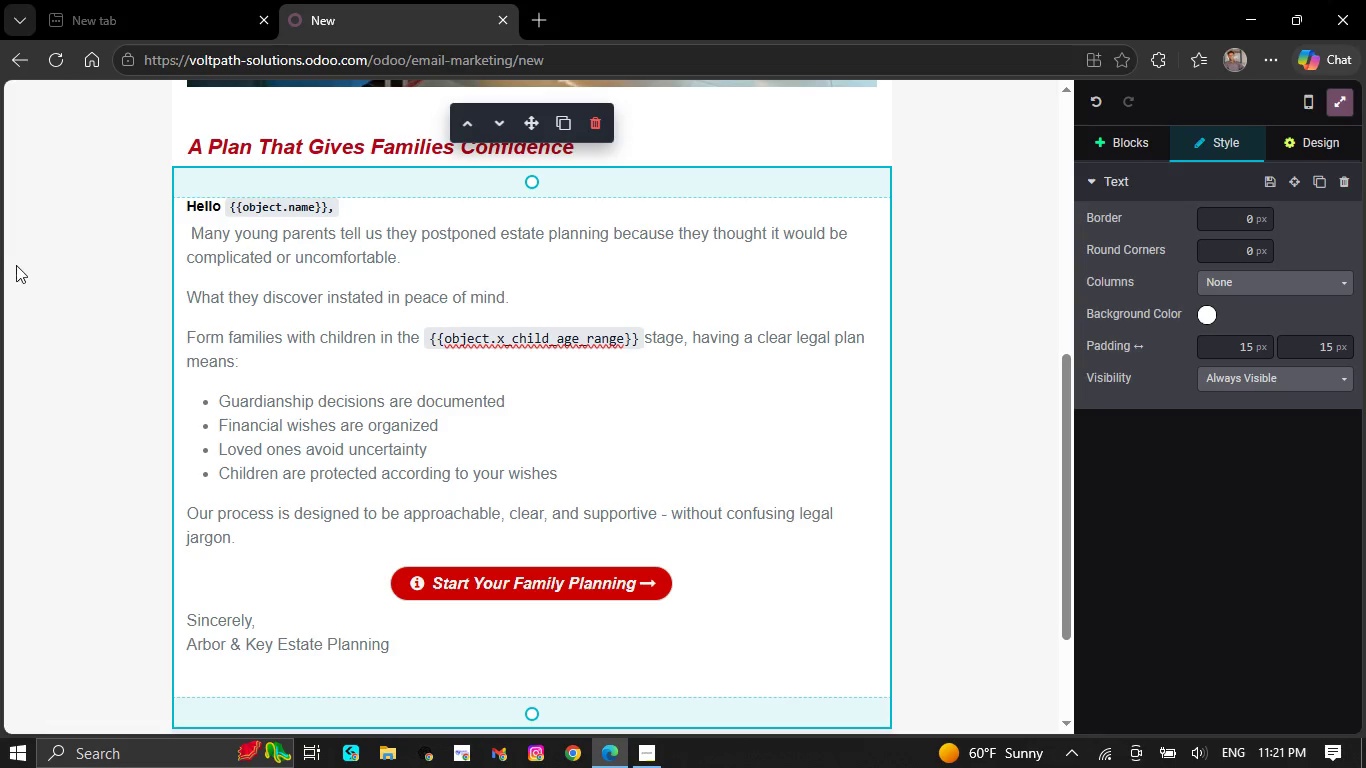 
left_click([47, 252])
 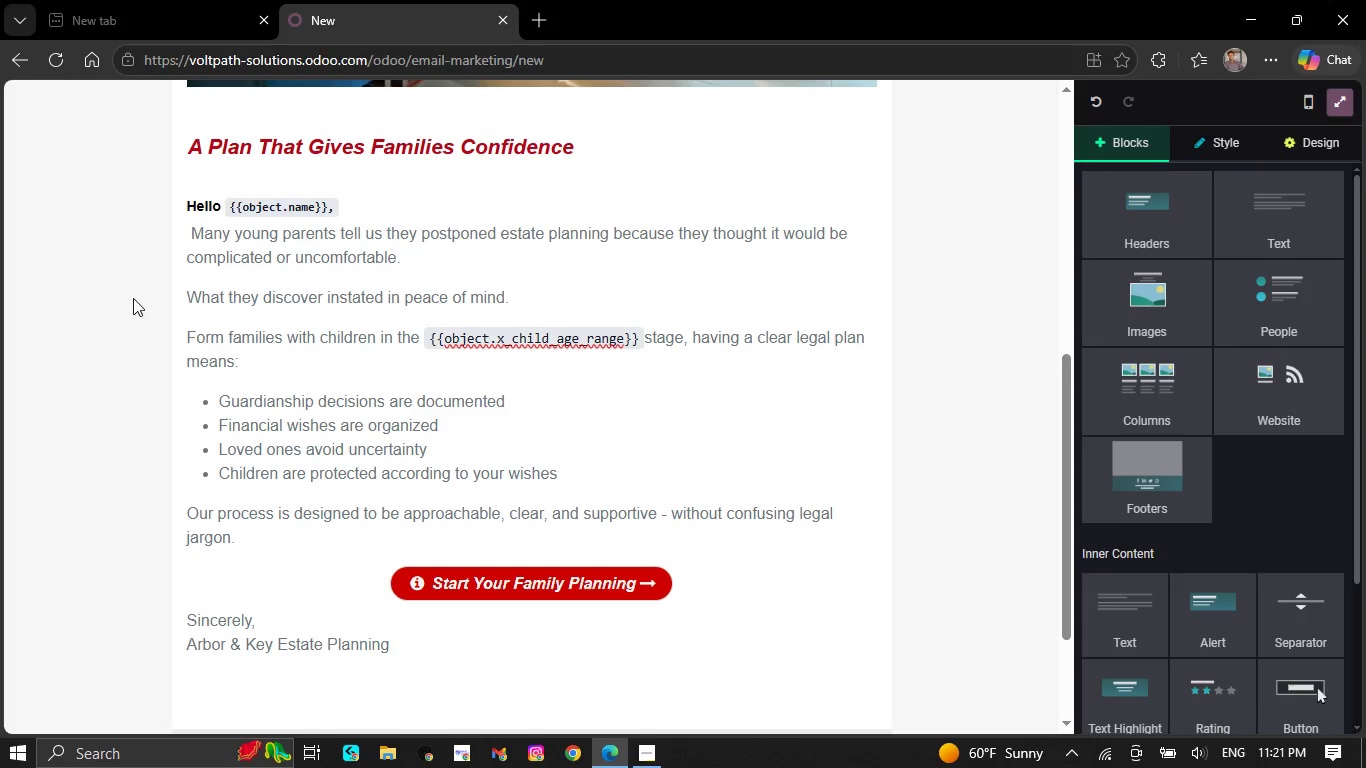 
scroll: coordinate [236, 357], scroll_direction: up, amount: 2.0
 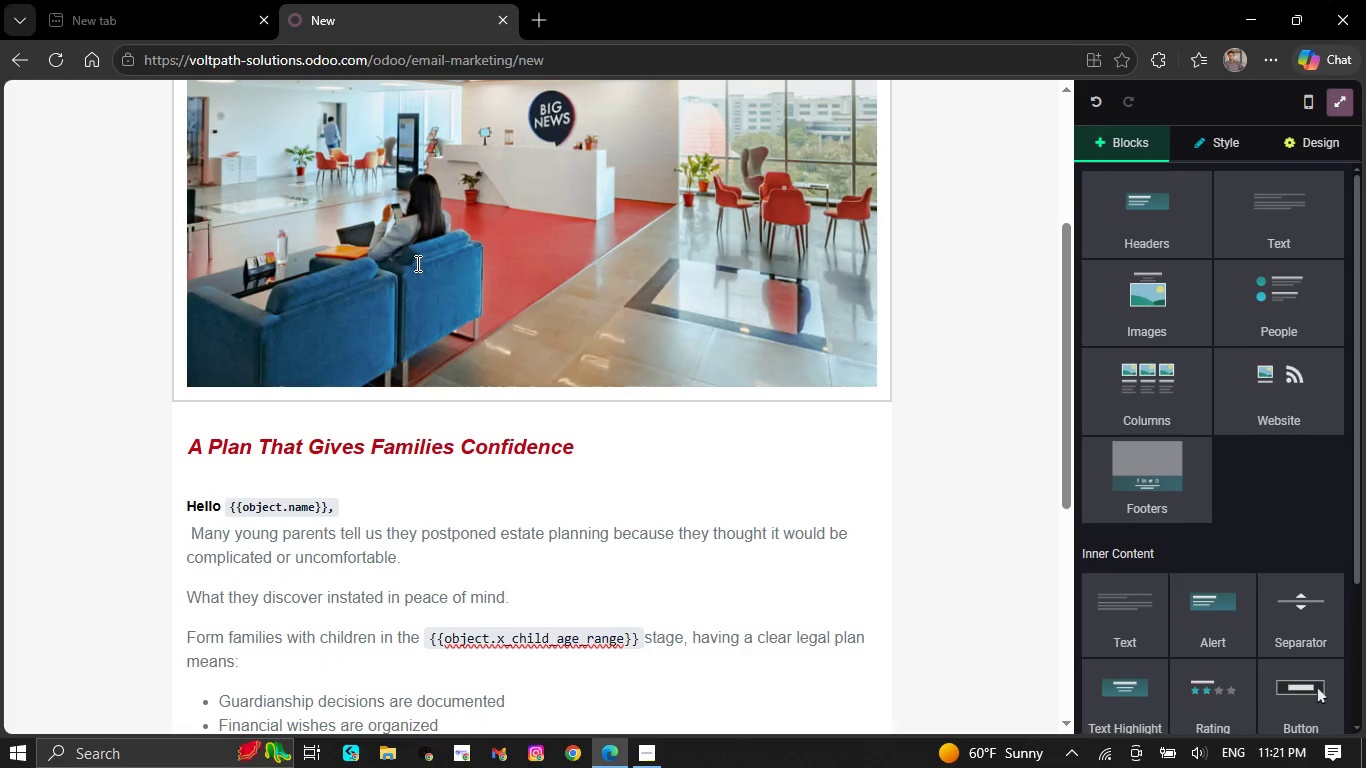 
double_click([450, 236])
 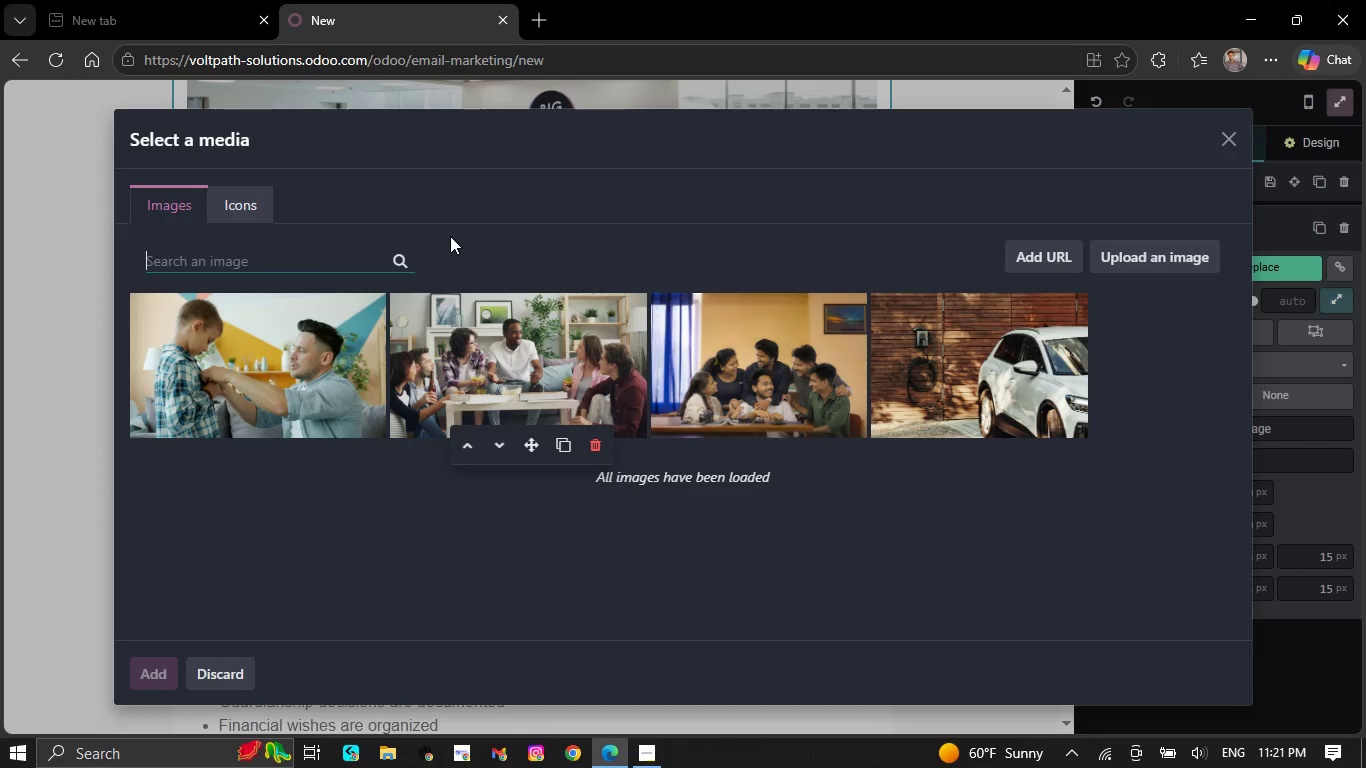 
wait(5.39)
 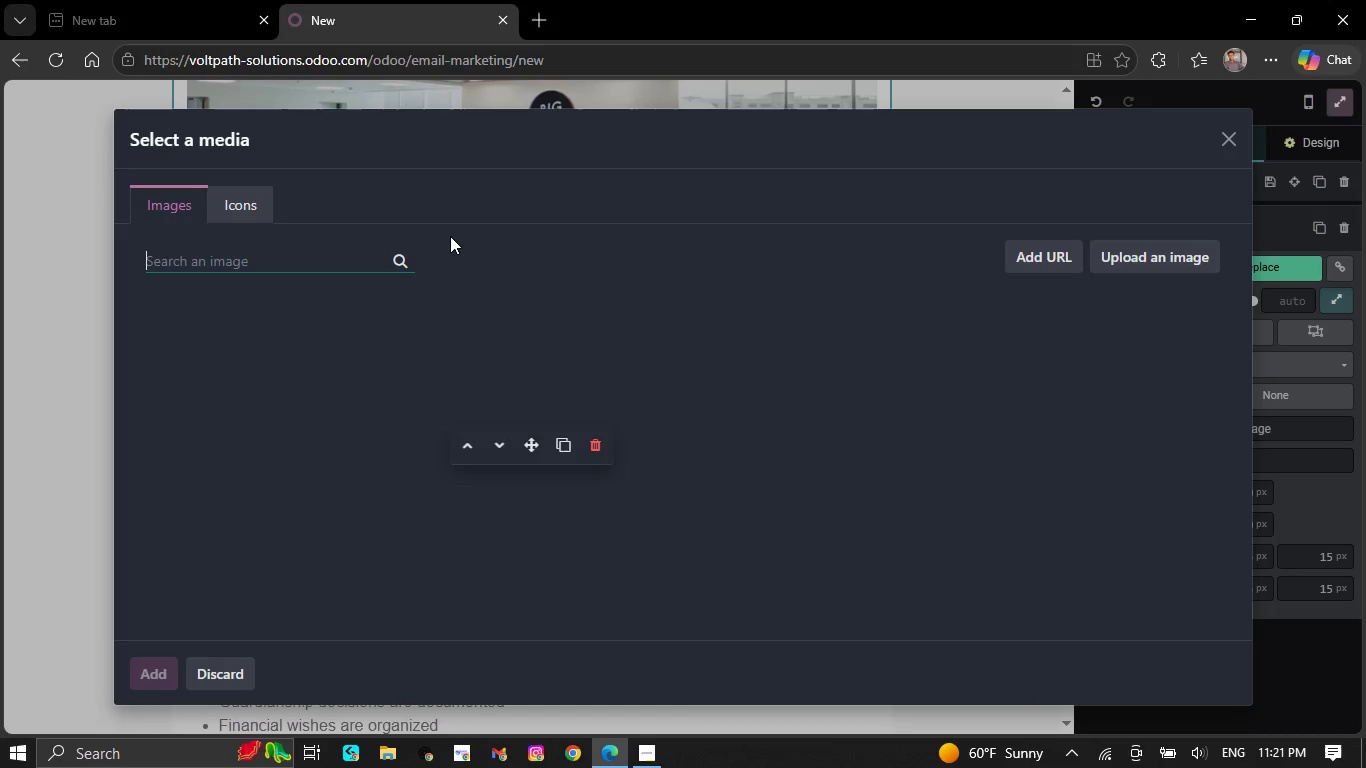 
type(happy family )
 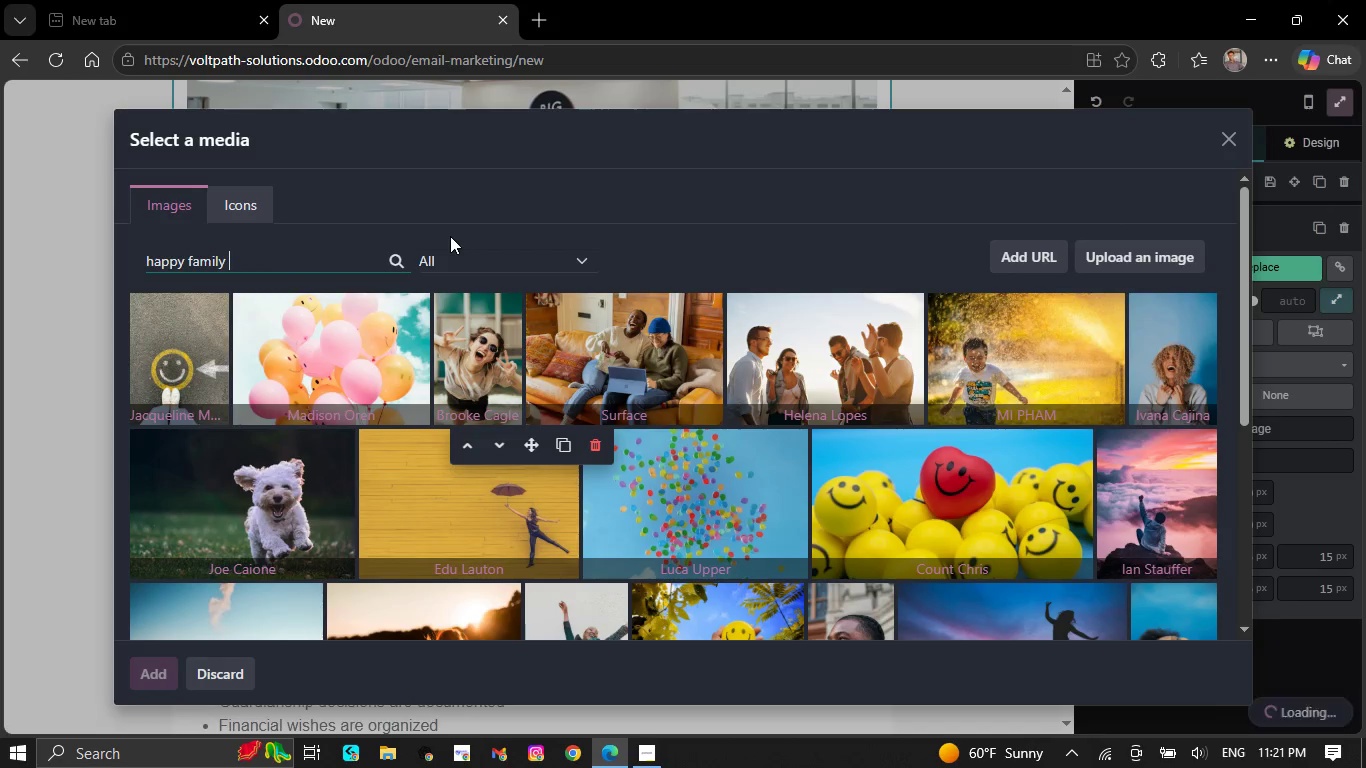 
type(home)
 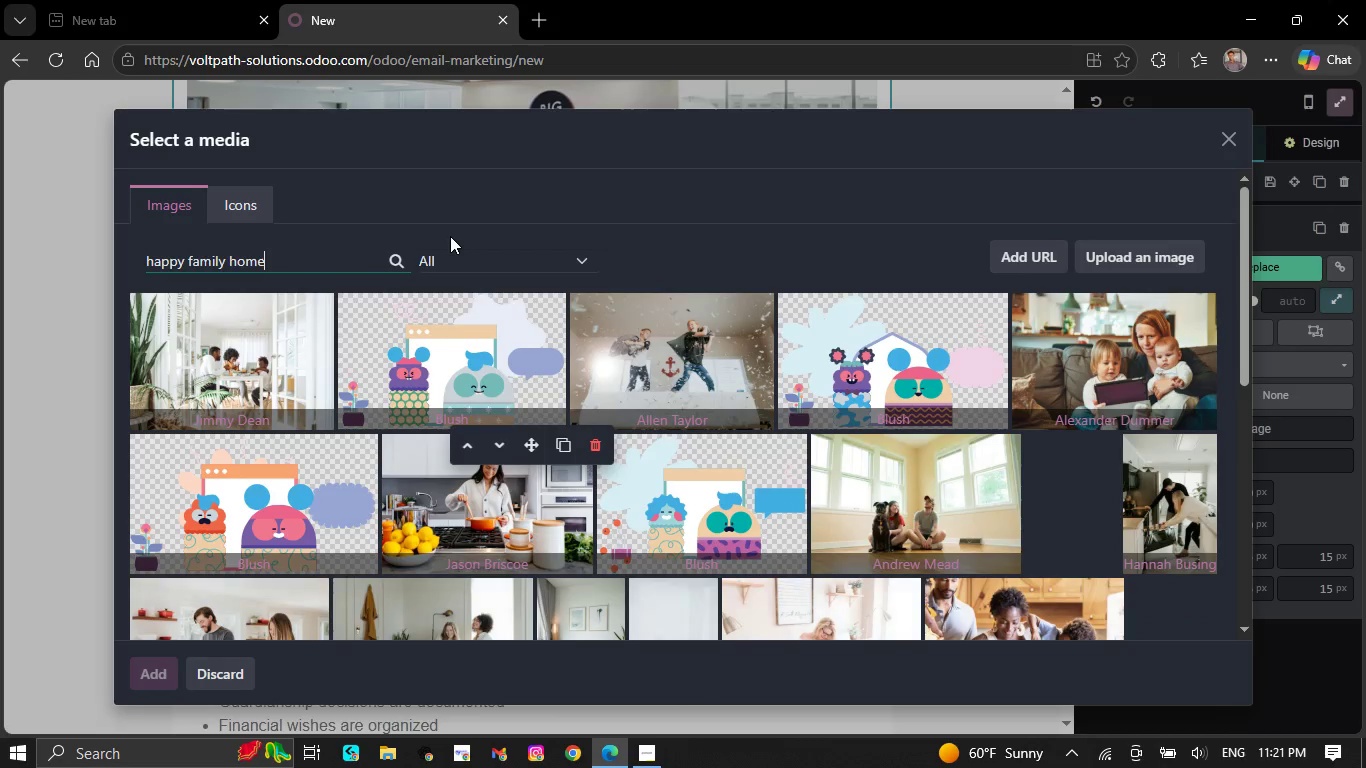 
wait(5.99)
 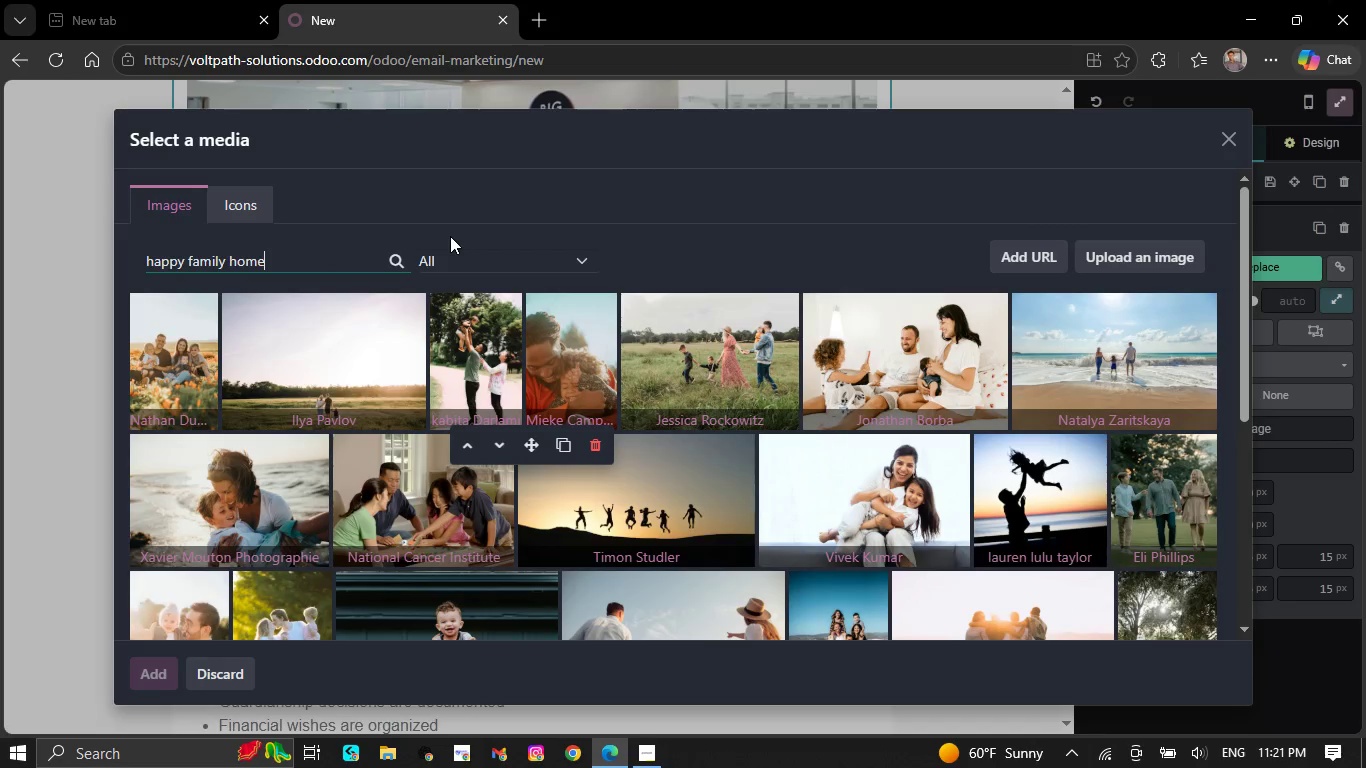 
scroll: coordinate [765, 309], scroll_direction: down, amount: 2.0
 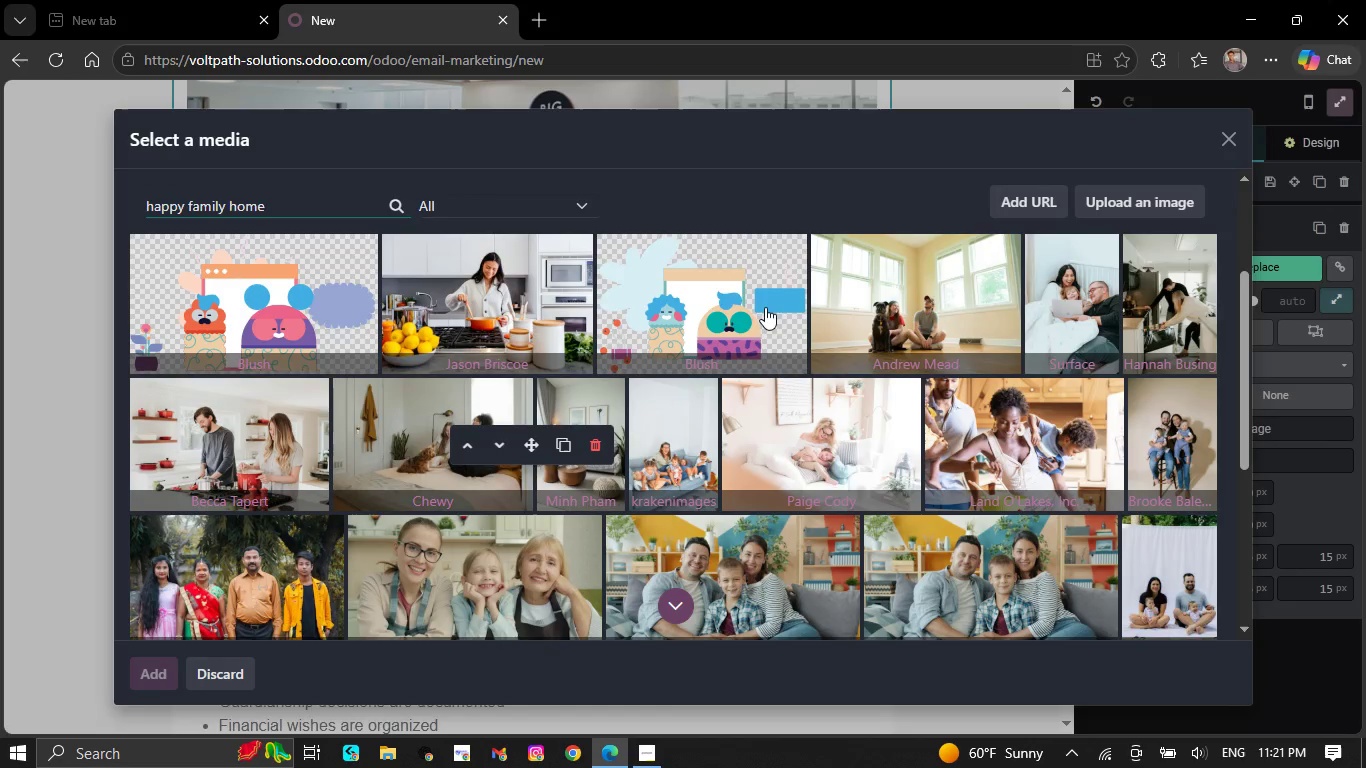 
mouse_move([756, 331])
 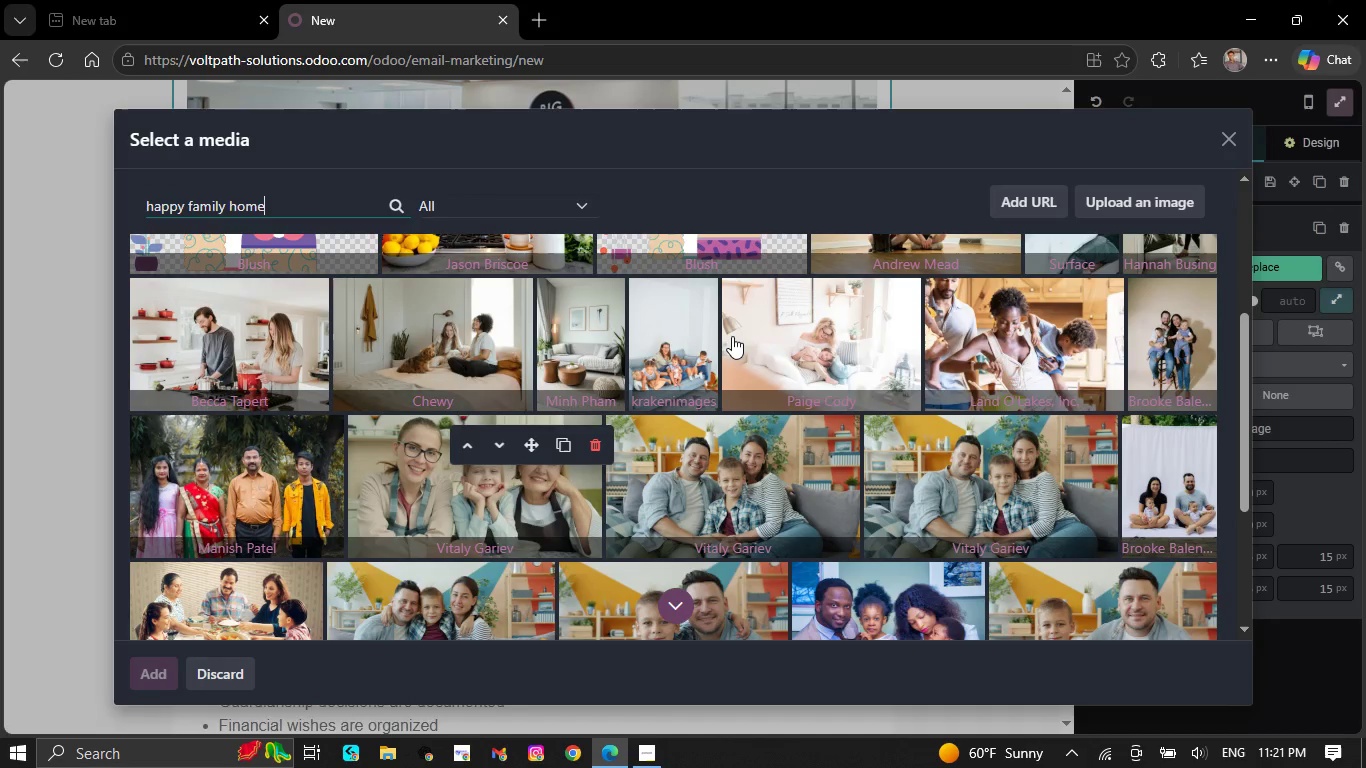 
scroll: coordinate [731, 338], scroll_direction: none, amount: 0.0
 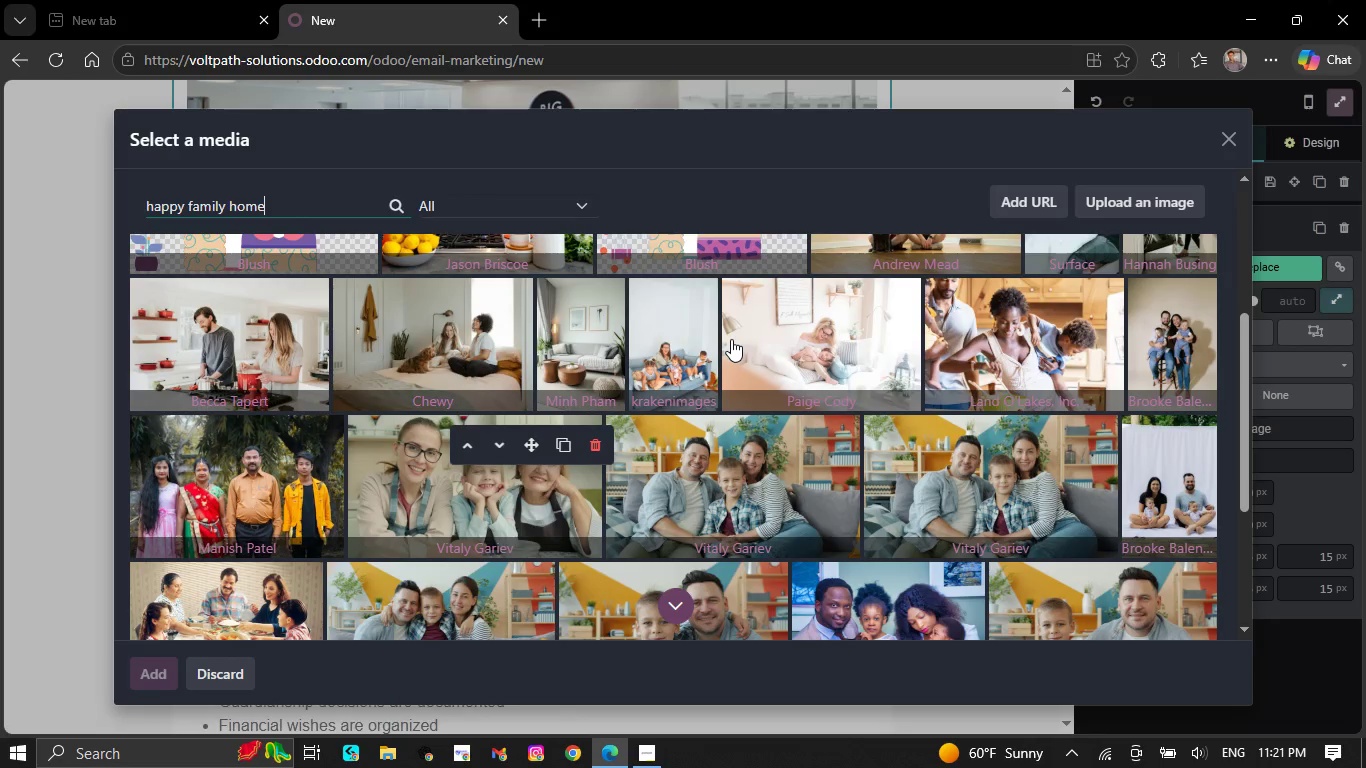 
scroll: coordinate [731, 339], scroll_direction: down, amount: 2.0
 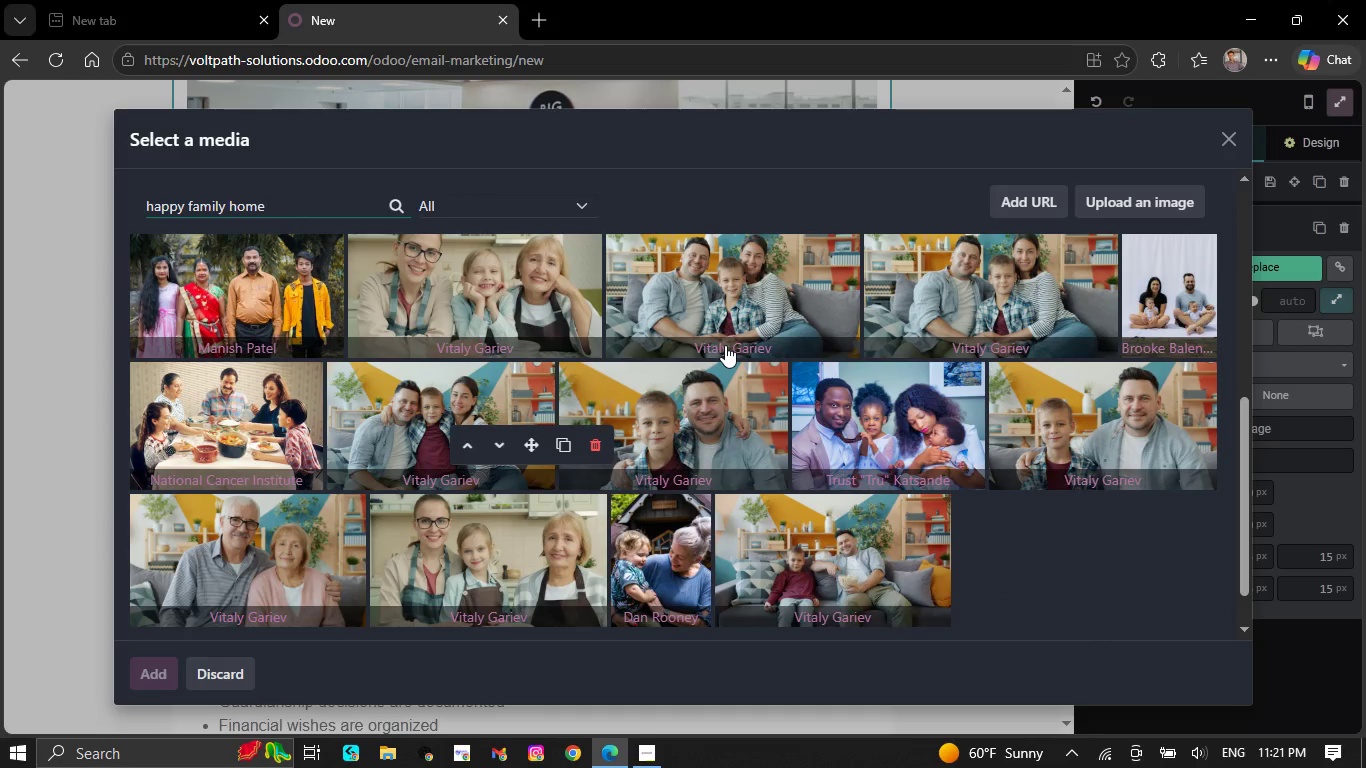 
mouse_move([710, 364])
 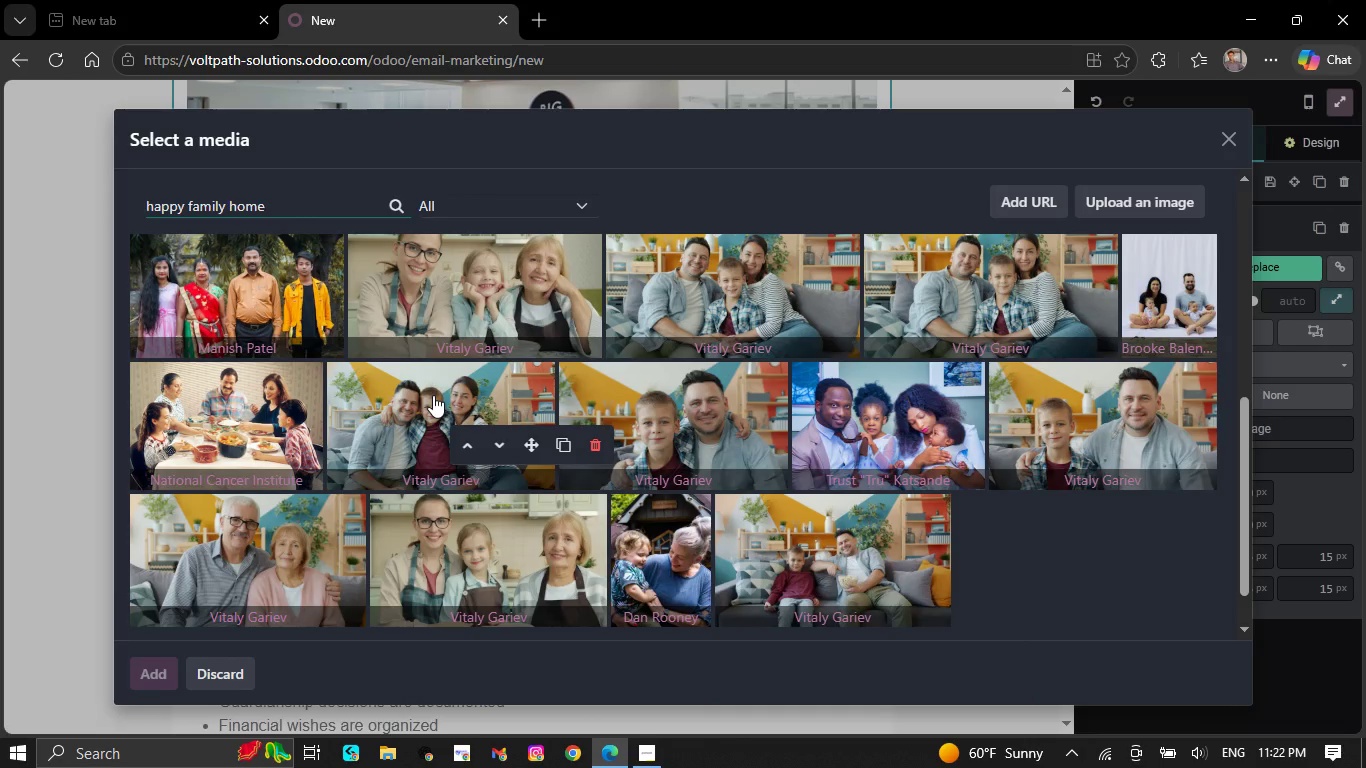 
wait(9.32)
 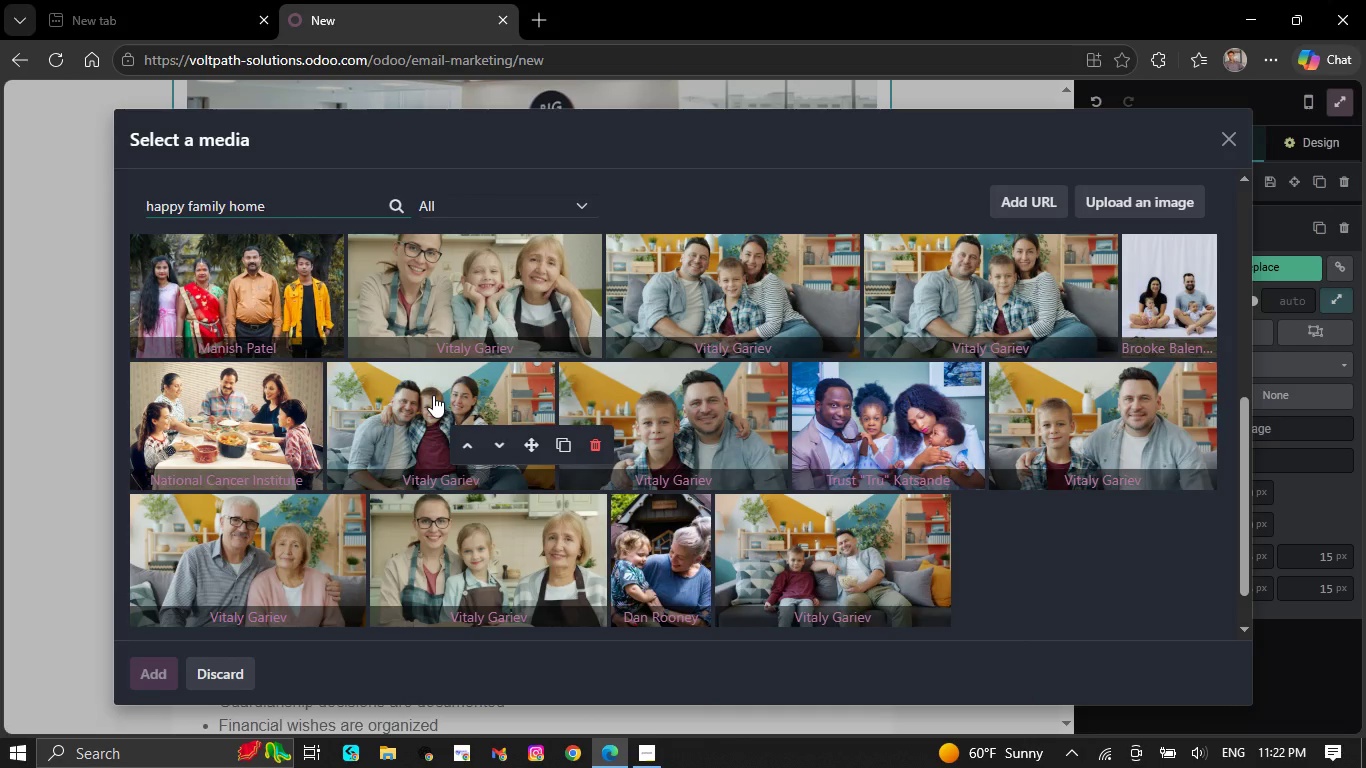 
scroll: coordinate [438, 382], scroll_direction: none, amount: 0.0
 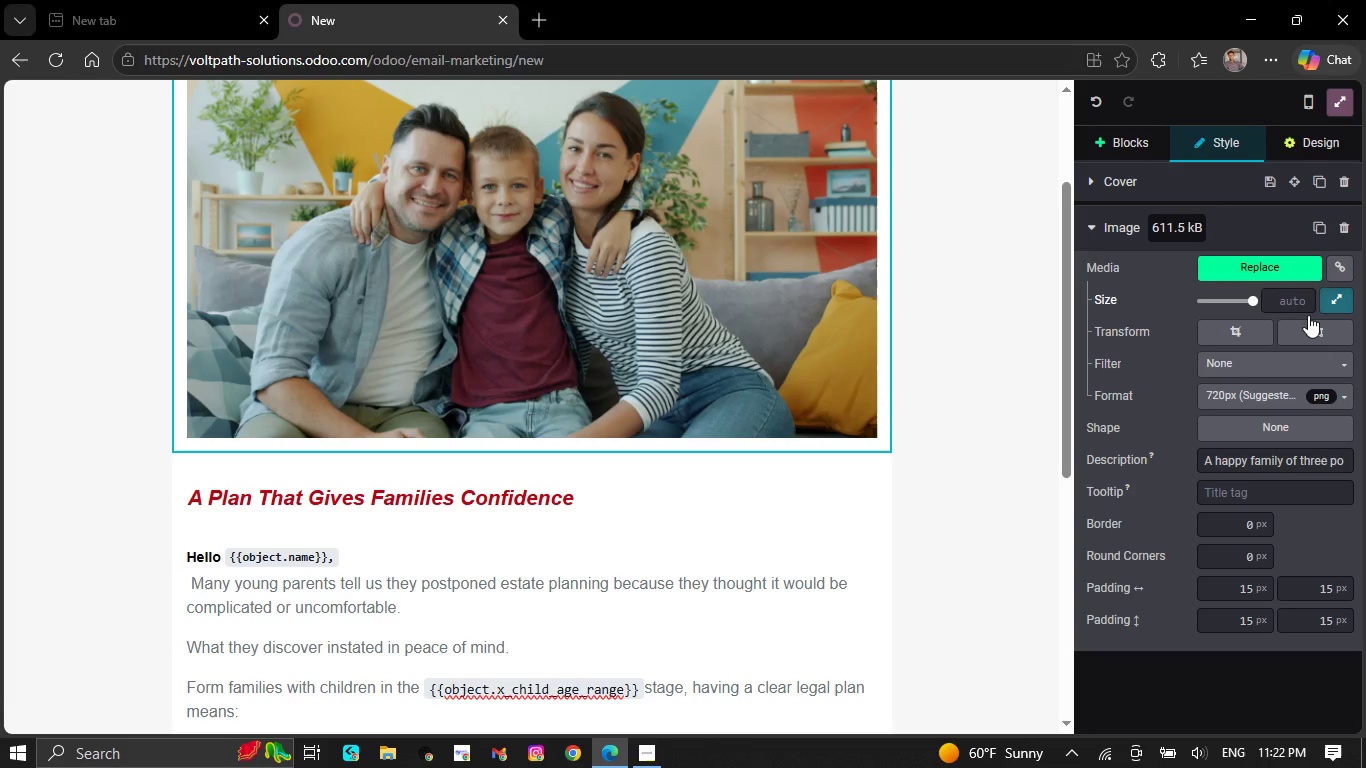 
left_click([1237, 327])
 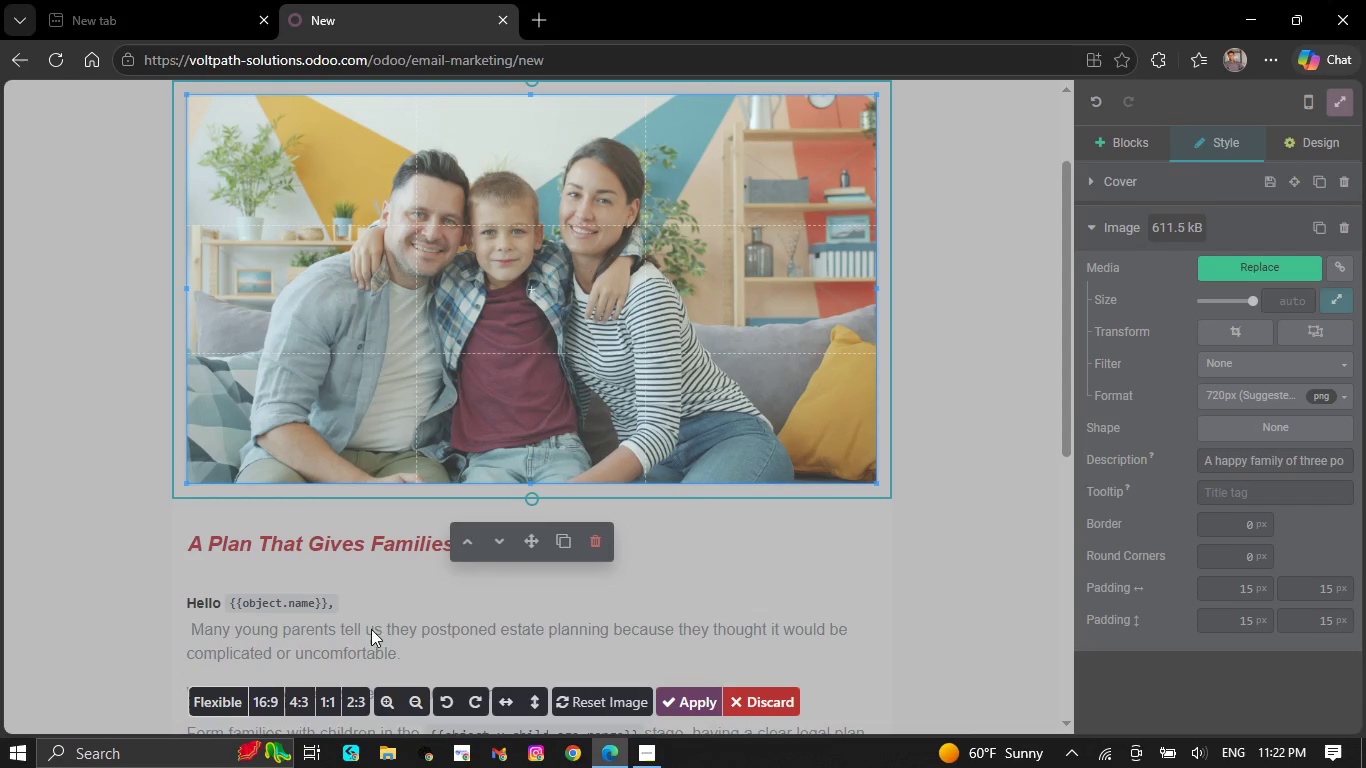 
left_click([263, 693])
 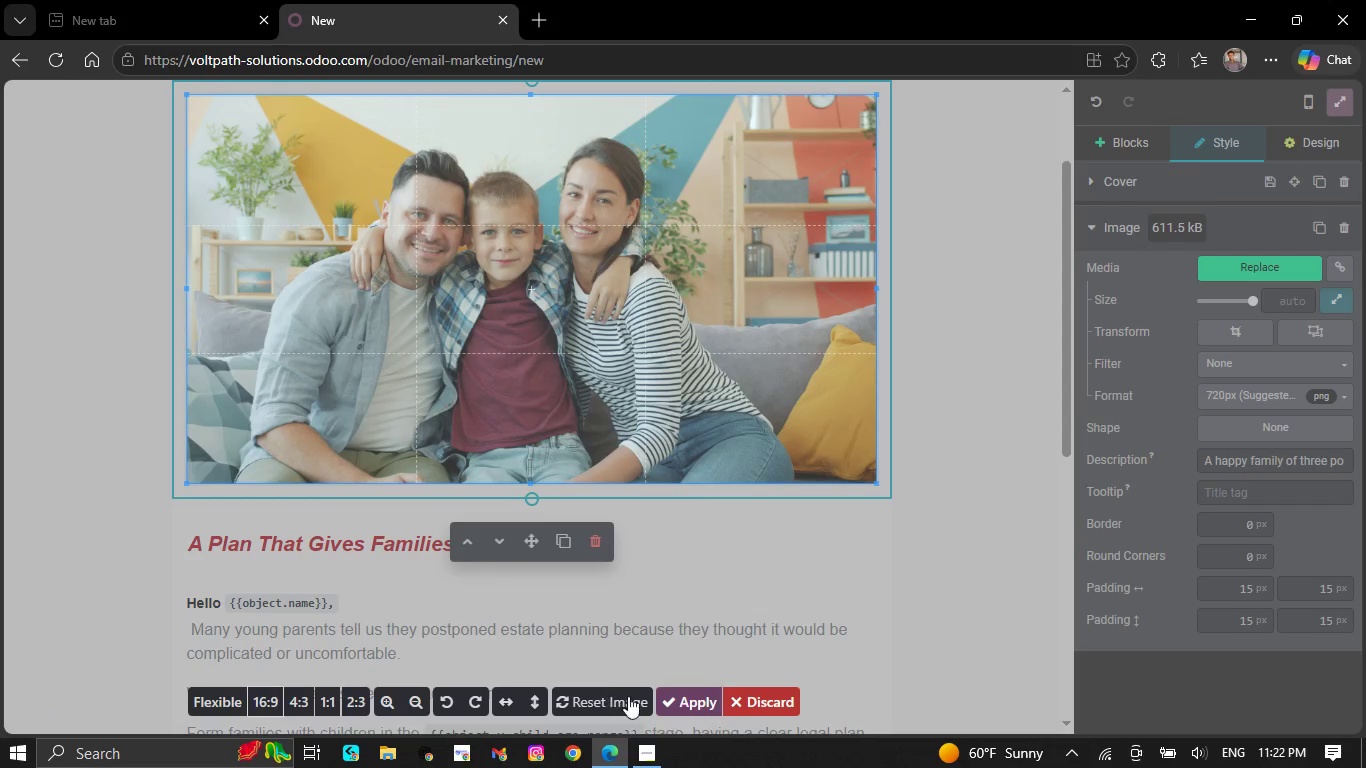 
left_click([686, 693])
 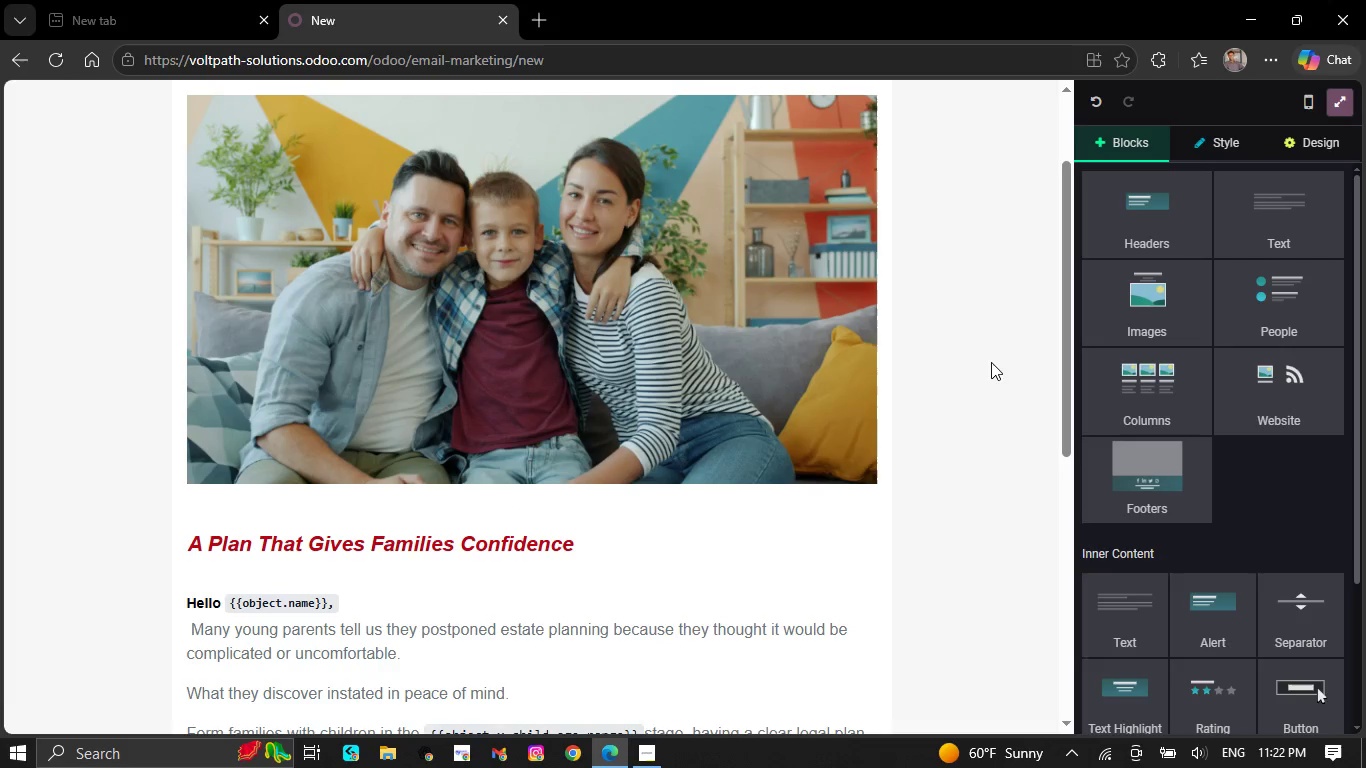 
scroll: coordinate [908, 359], scroll_direction: down, amount: 5.0
 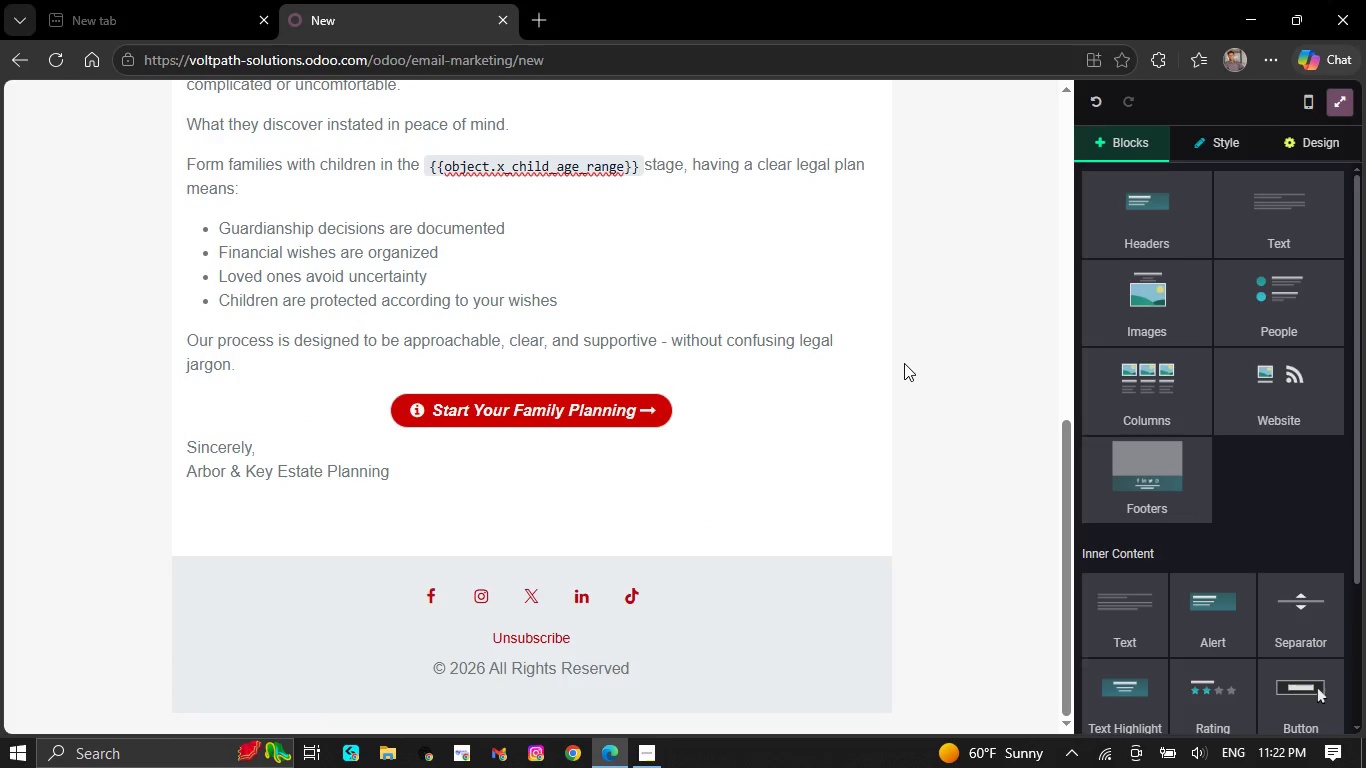 
scroll: coordinate [894, 357], scroll_direction: none, amount: 0.0
 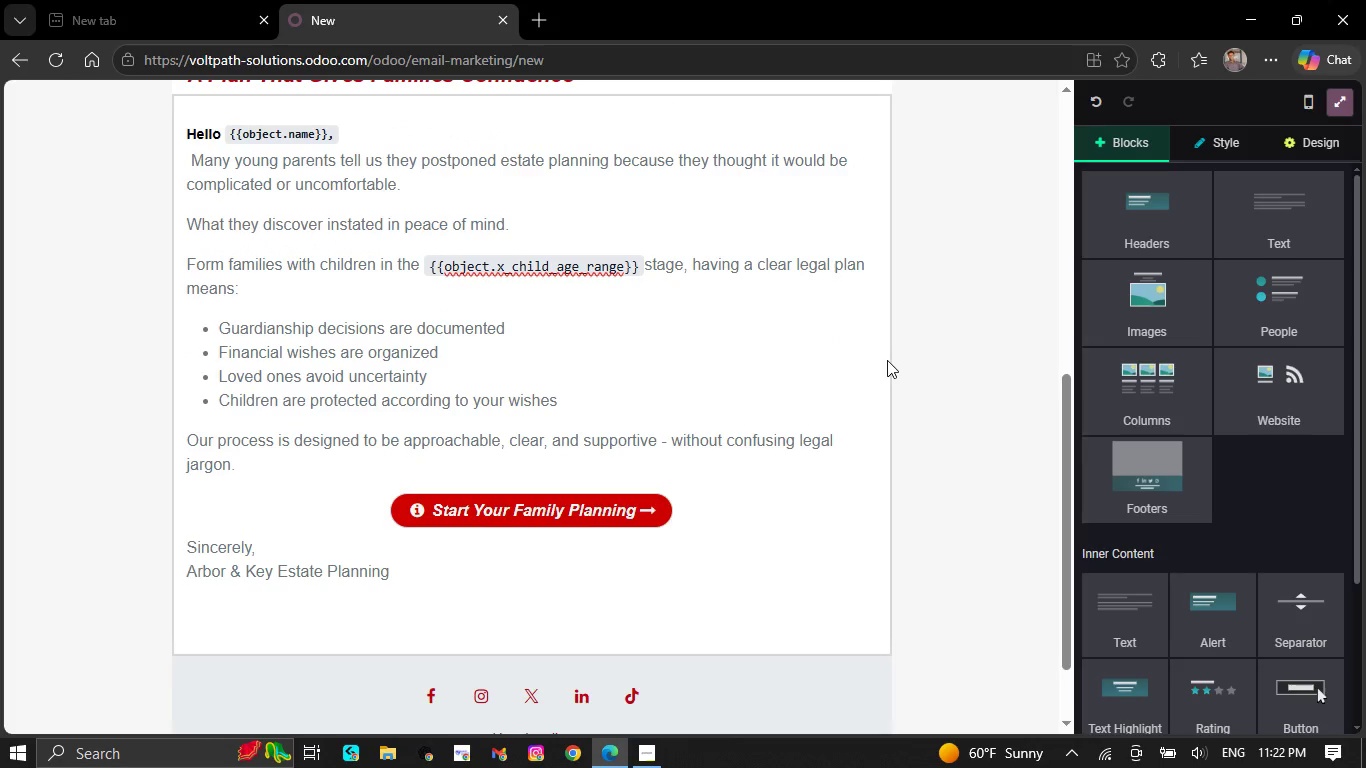 
scroll: coordinate [849, 380], scroll_direction: up, amount: 10.0
 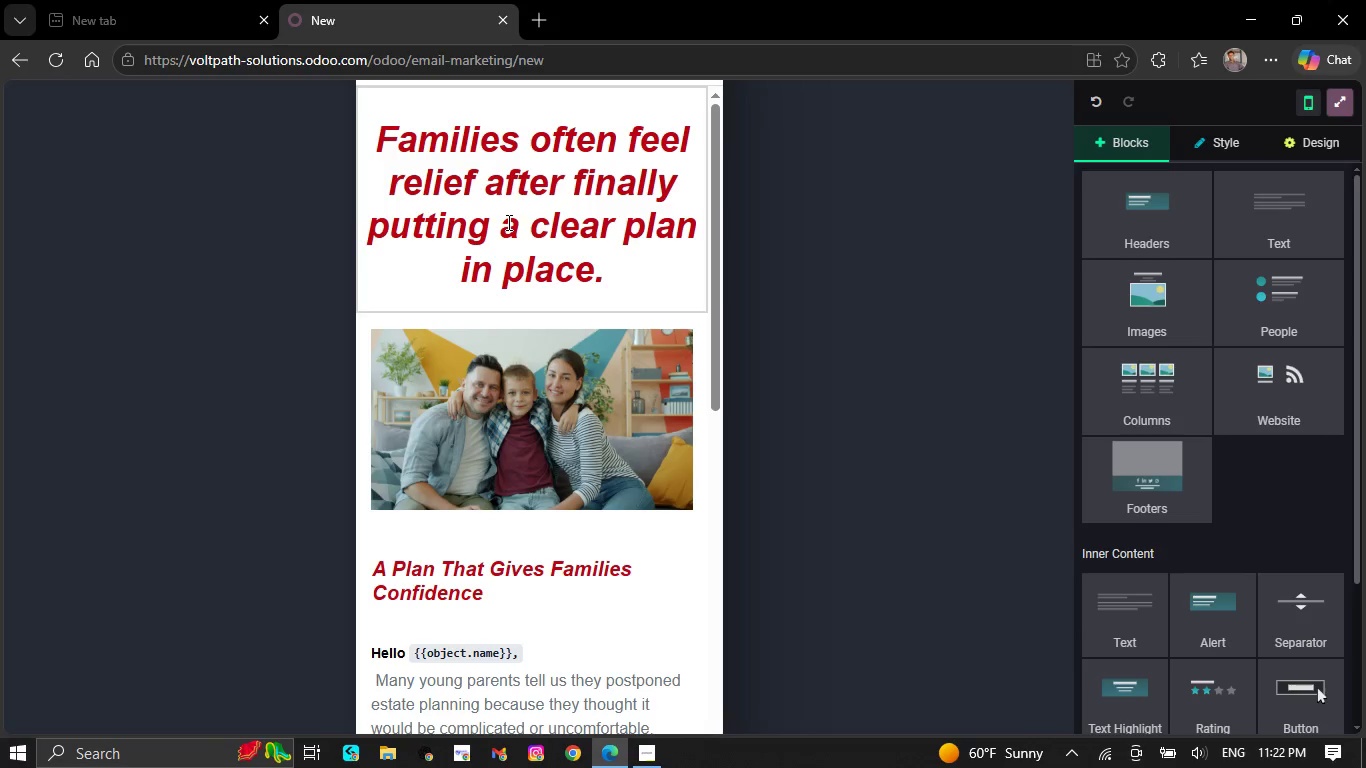 
scroll: coordinate [536, 180], scroll_direction: none, amount: 0.0
 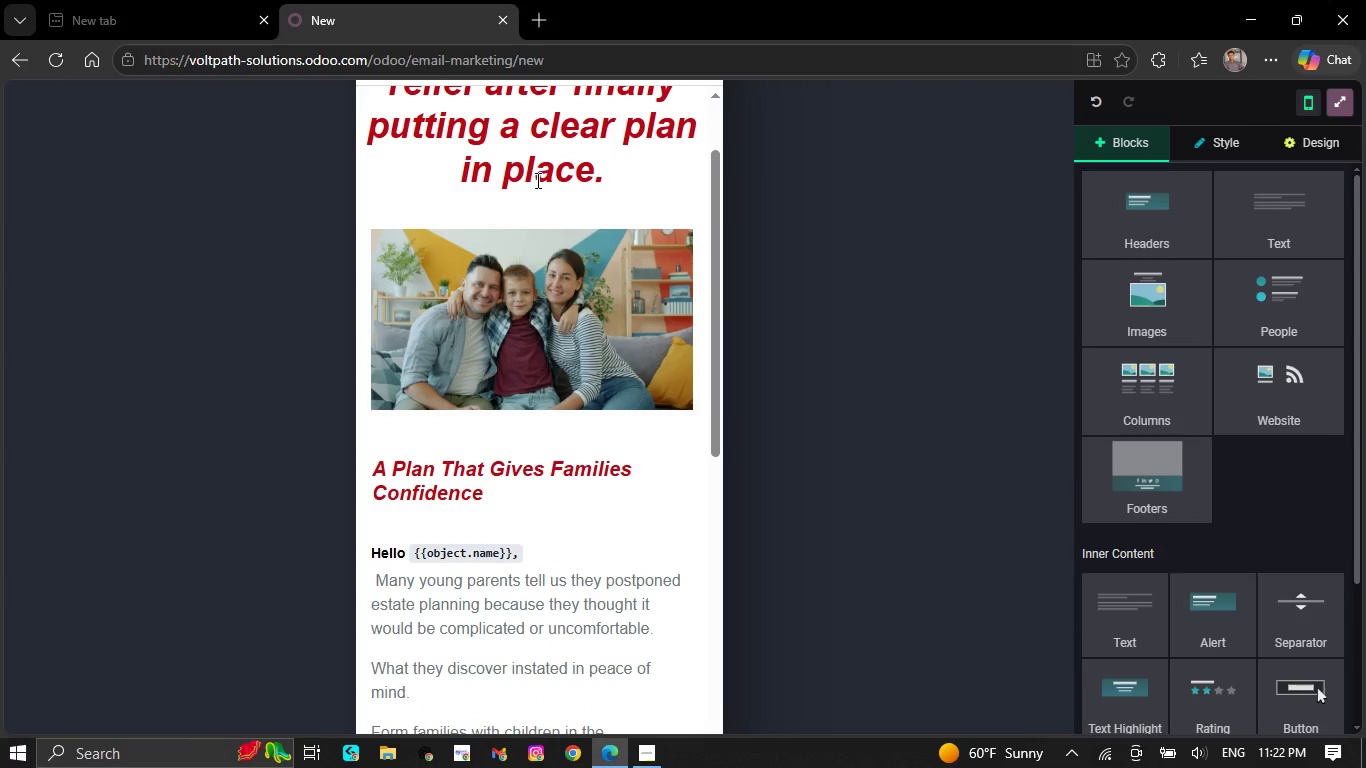 
scroll: coordinate [531, 185], scroll_direction: down, amount: 5.0
 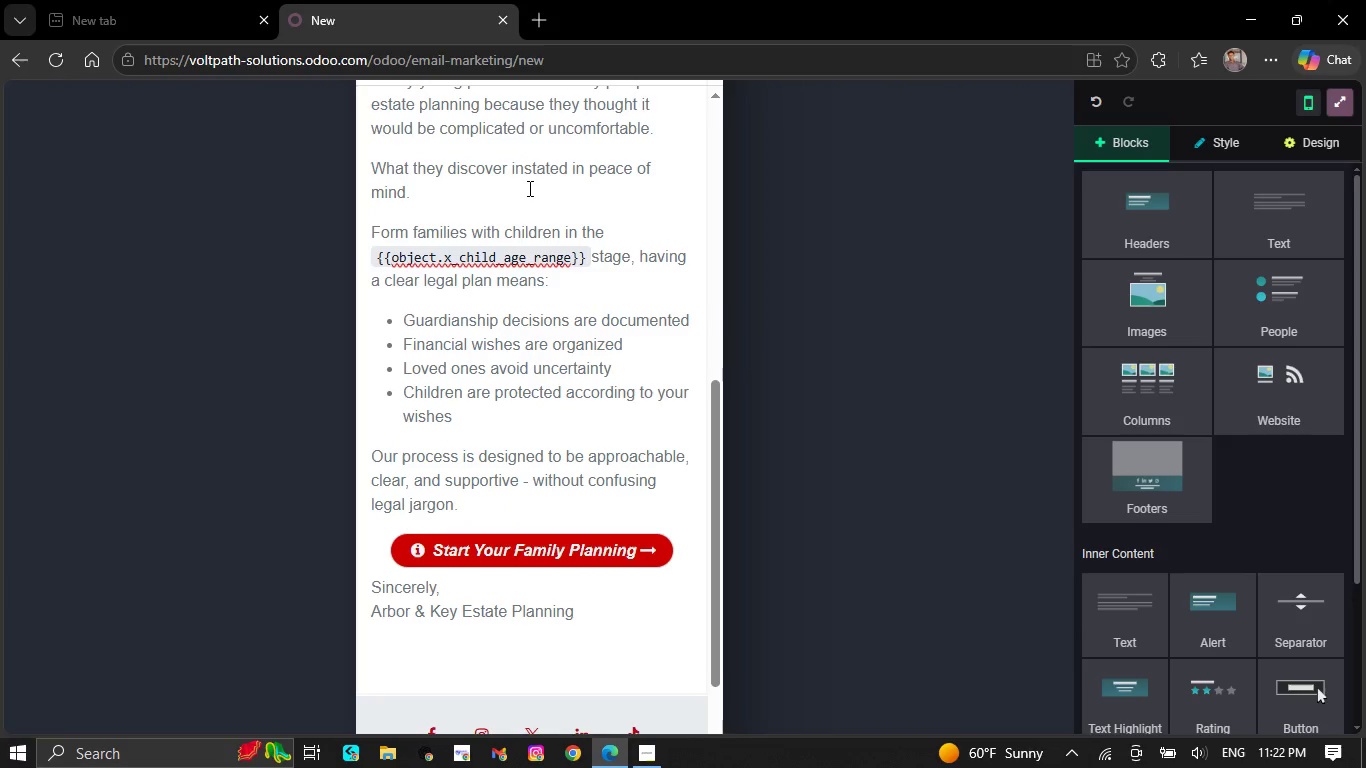 
scroll: coordinate [524, 193], scroll_direction: down, amount: 3.0
 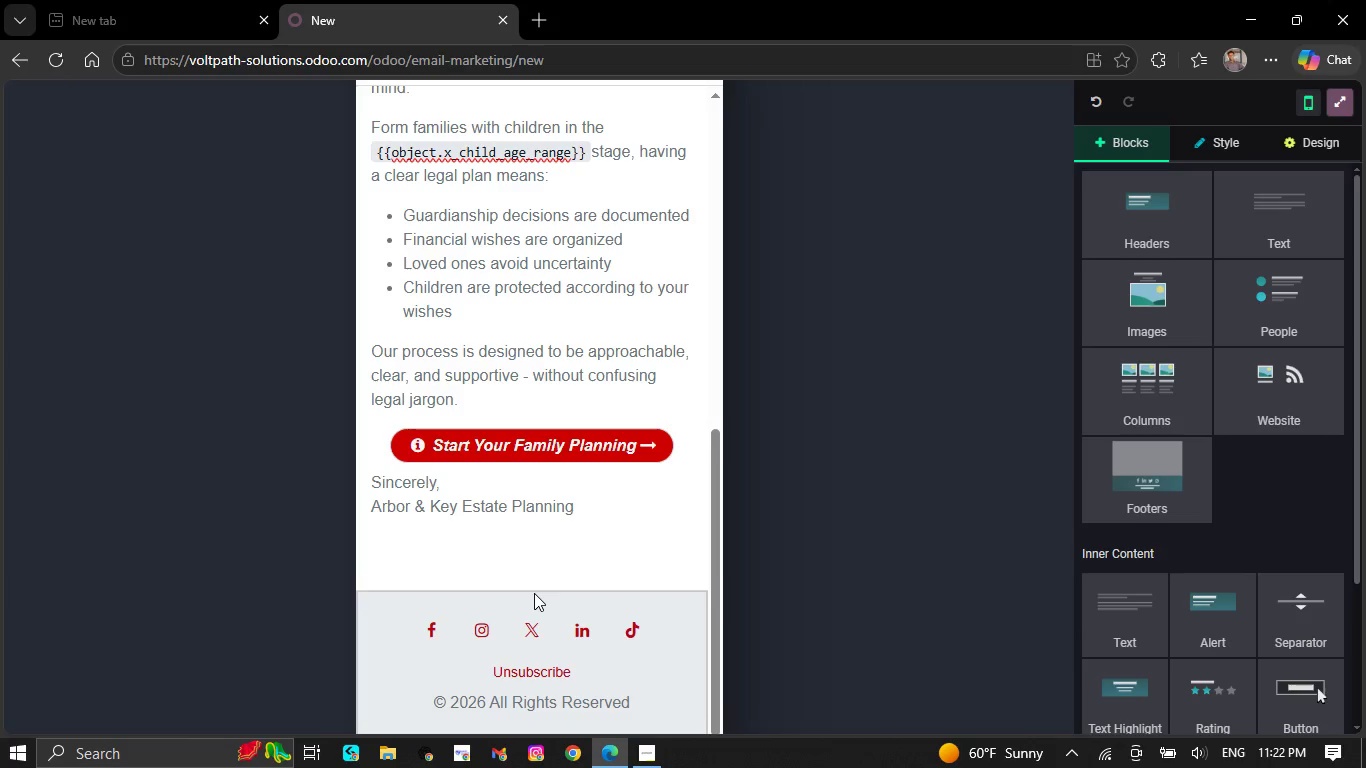 
left_click_drag(start_coordinate=[534, 593], to_coordinate=[539, 543])
 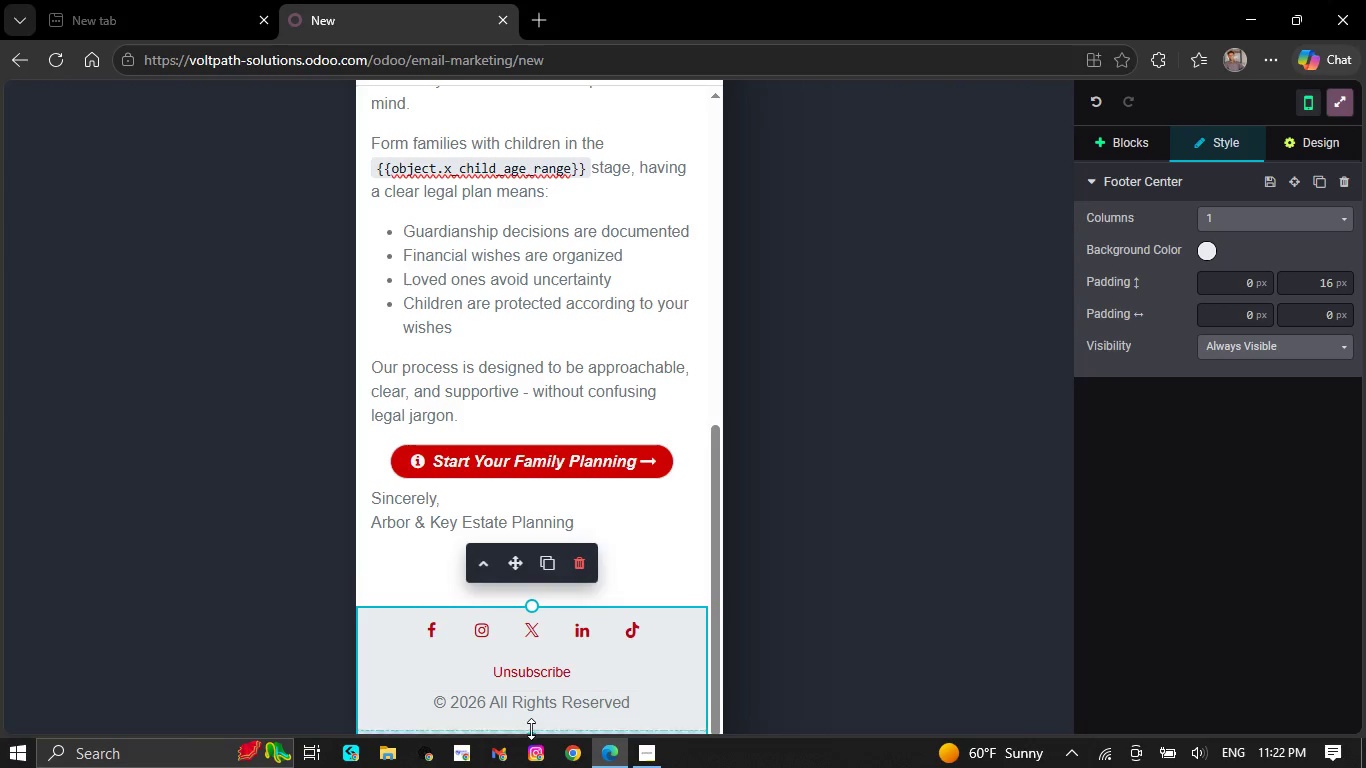 
left_click_drag(start_coordinate=[531, 729], to_coordinate=[531, 703])
 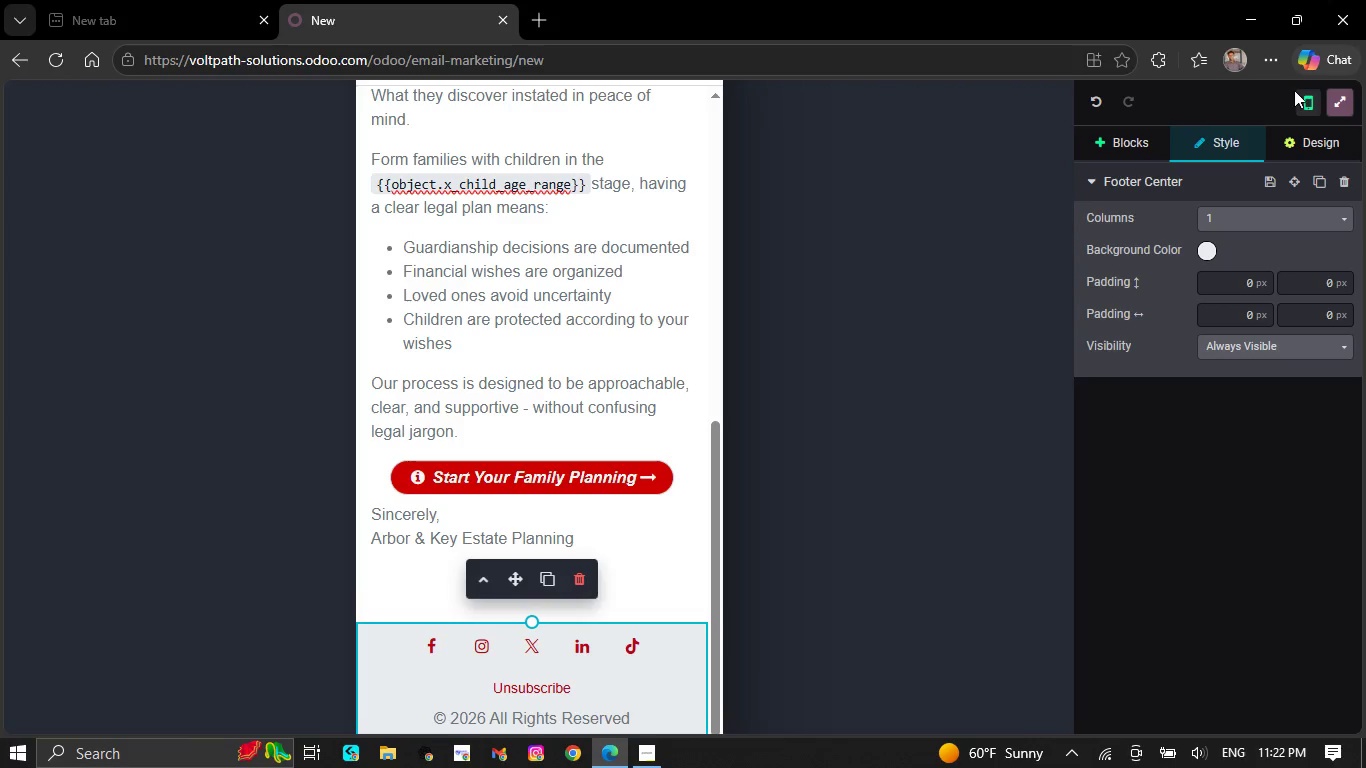 
left_click([1308, 106])
 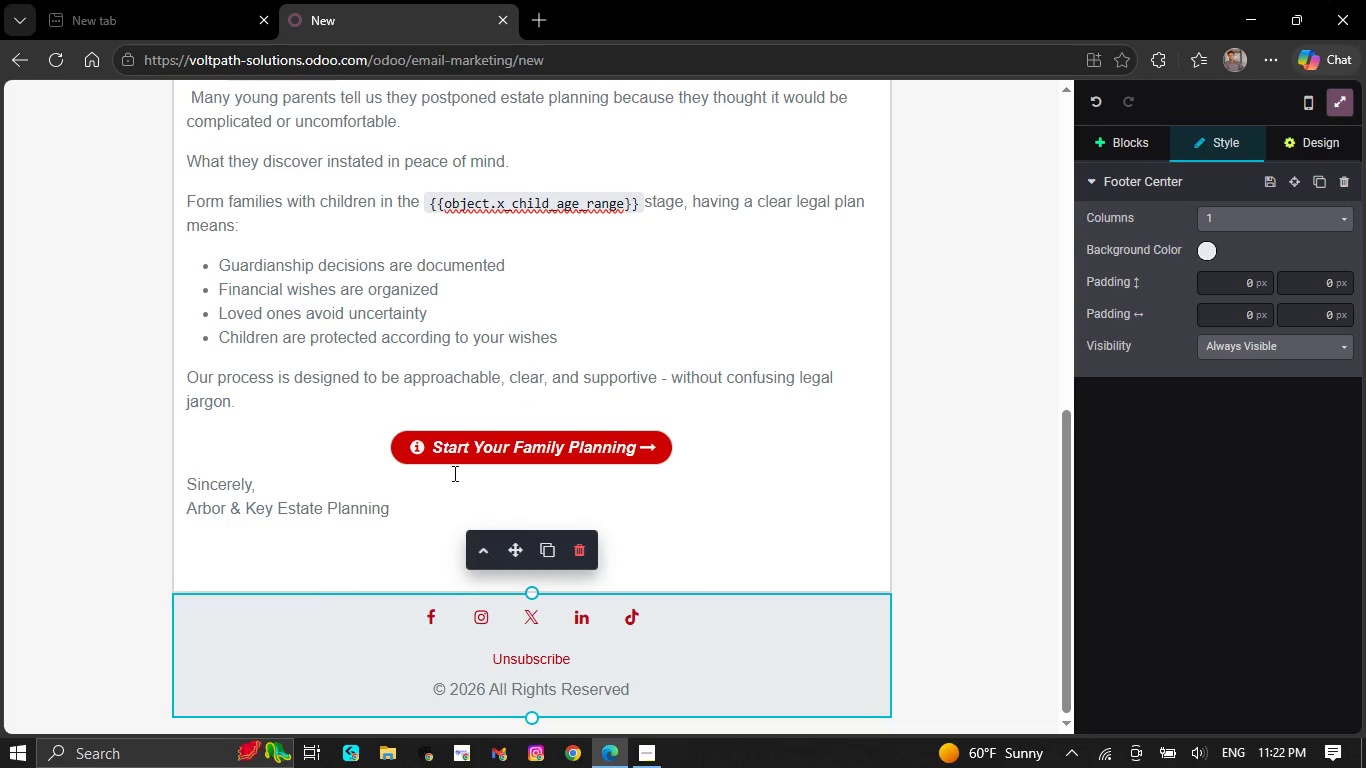 
scroll: coordinate [466, 575], scroll_direction: down, amount: 4.0
 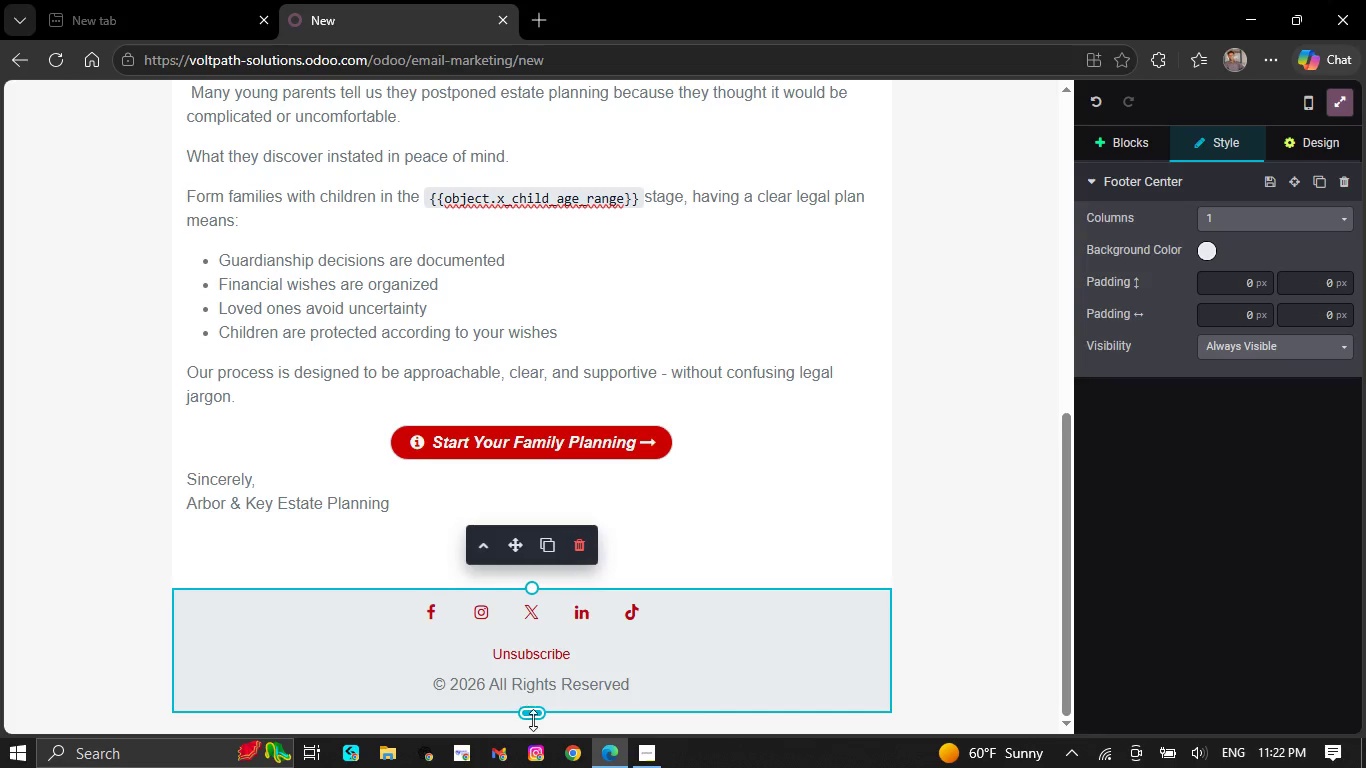 
left_click_drag(start_coordinate=[533, 721], to_coordinate=[533, 702])
 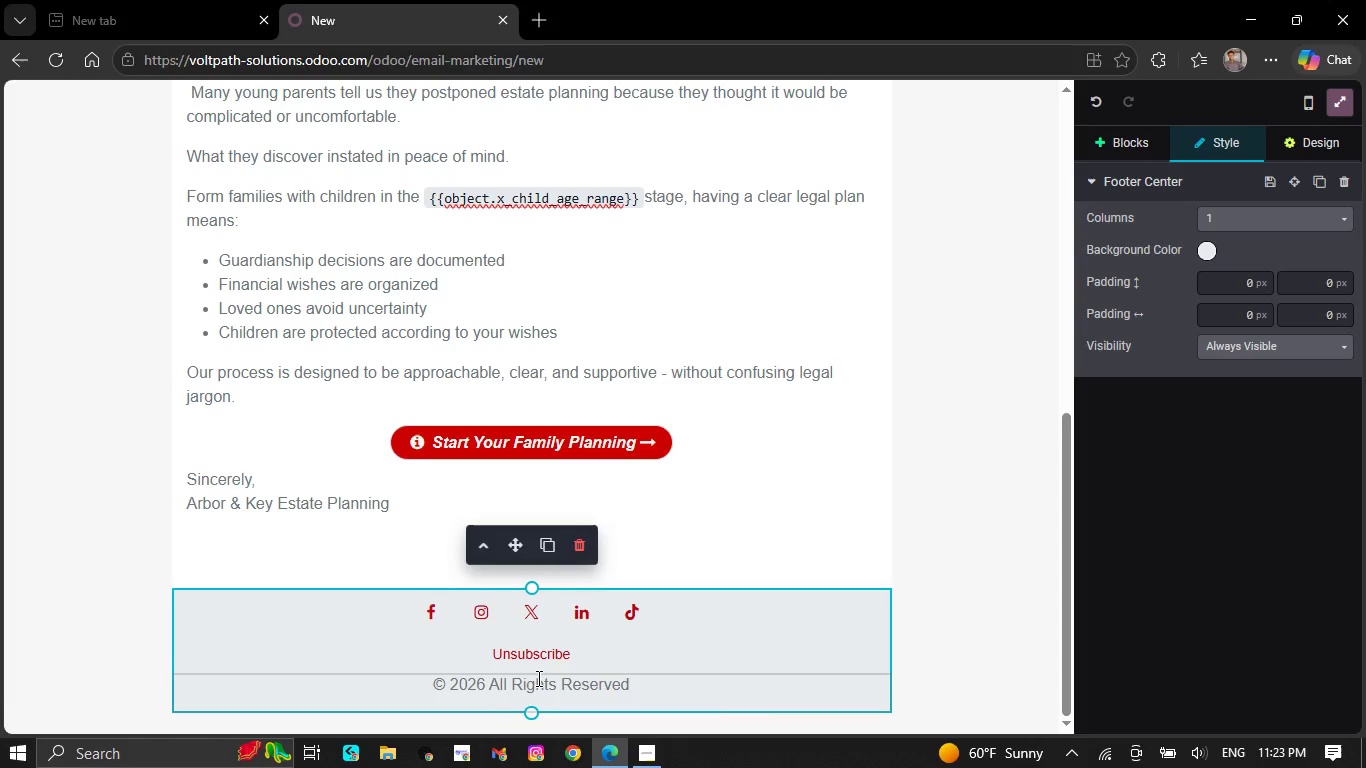 
left_click([537, 676])
 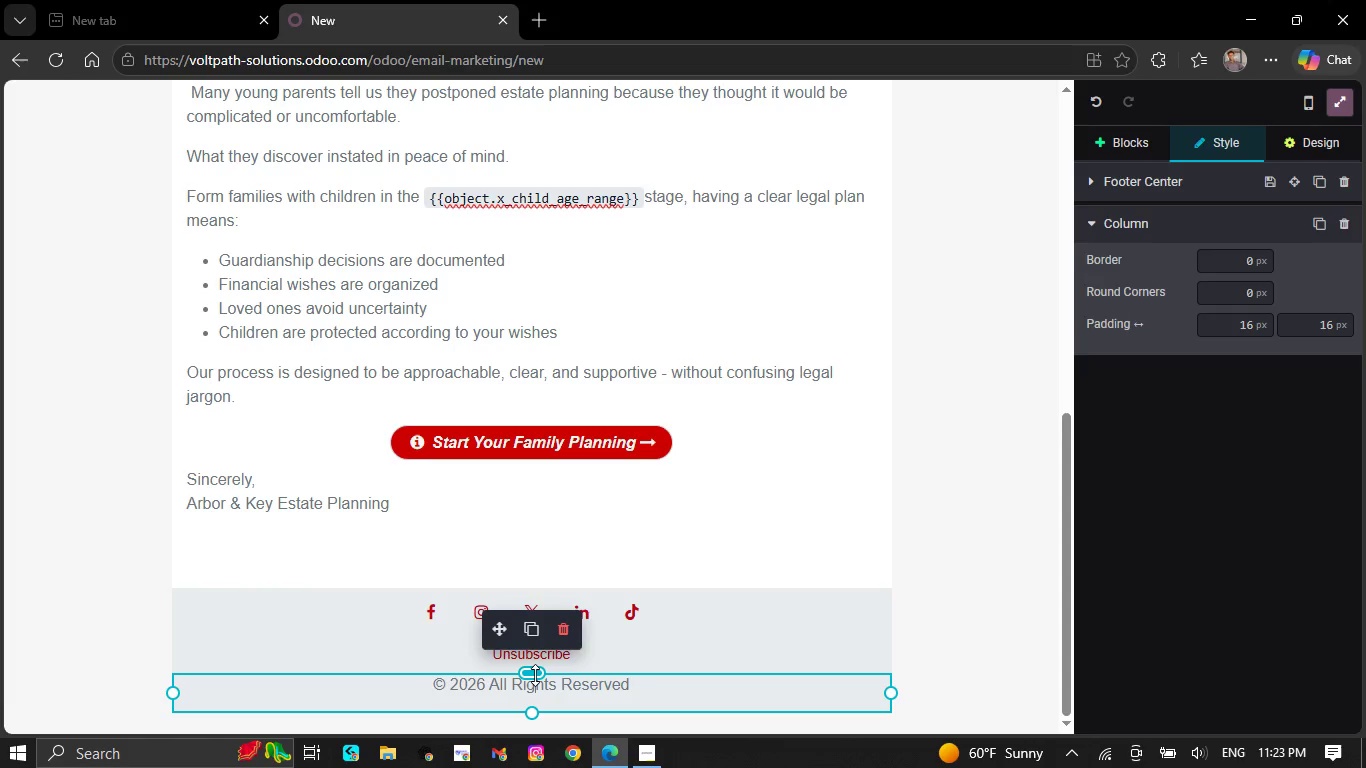 
left_click_drag(start_coordinate=[535, 675], to_coordinate=[536, 664])
 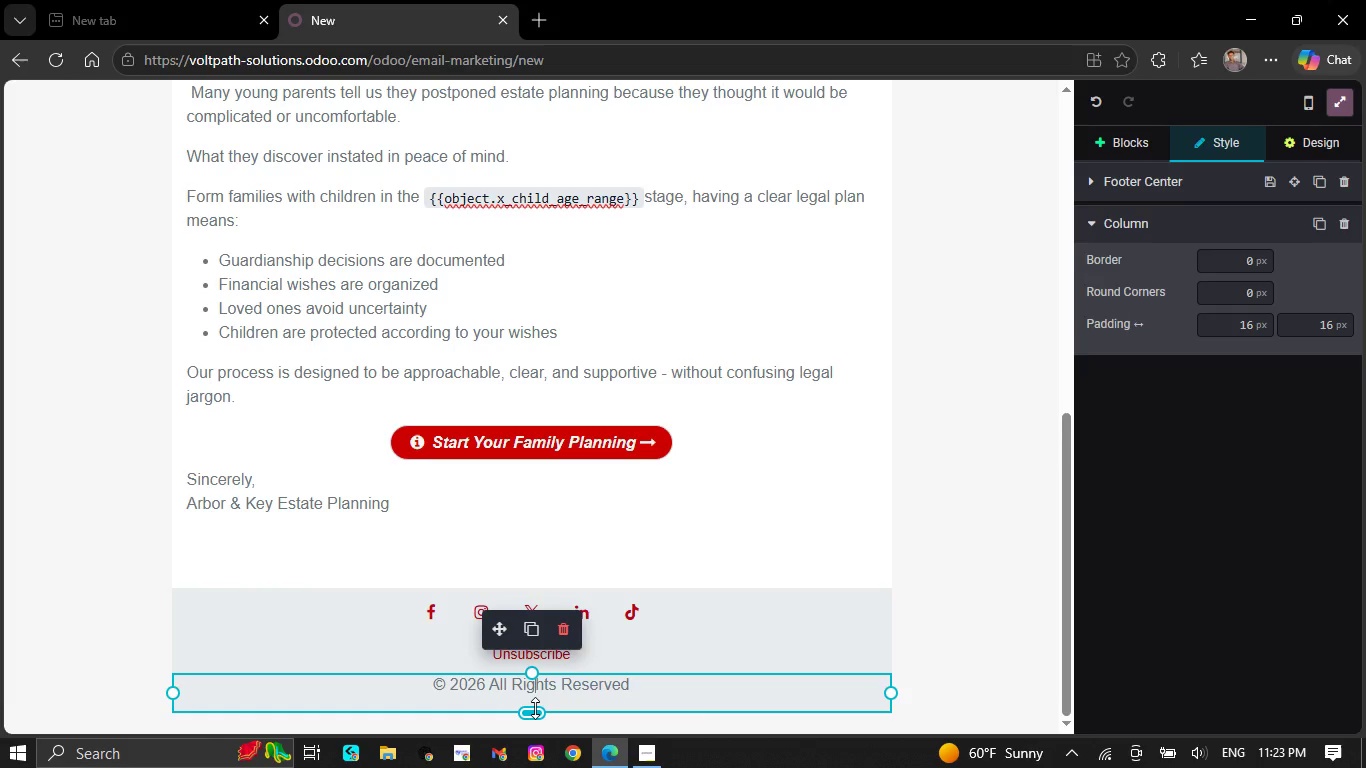 
left_click_drag(start_coordinate=[535, 708], to_coordinate=[535, 698])
 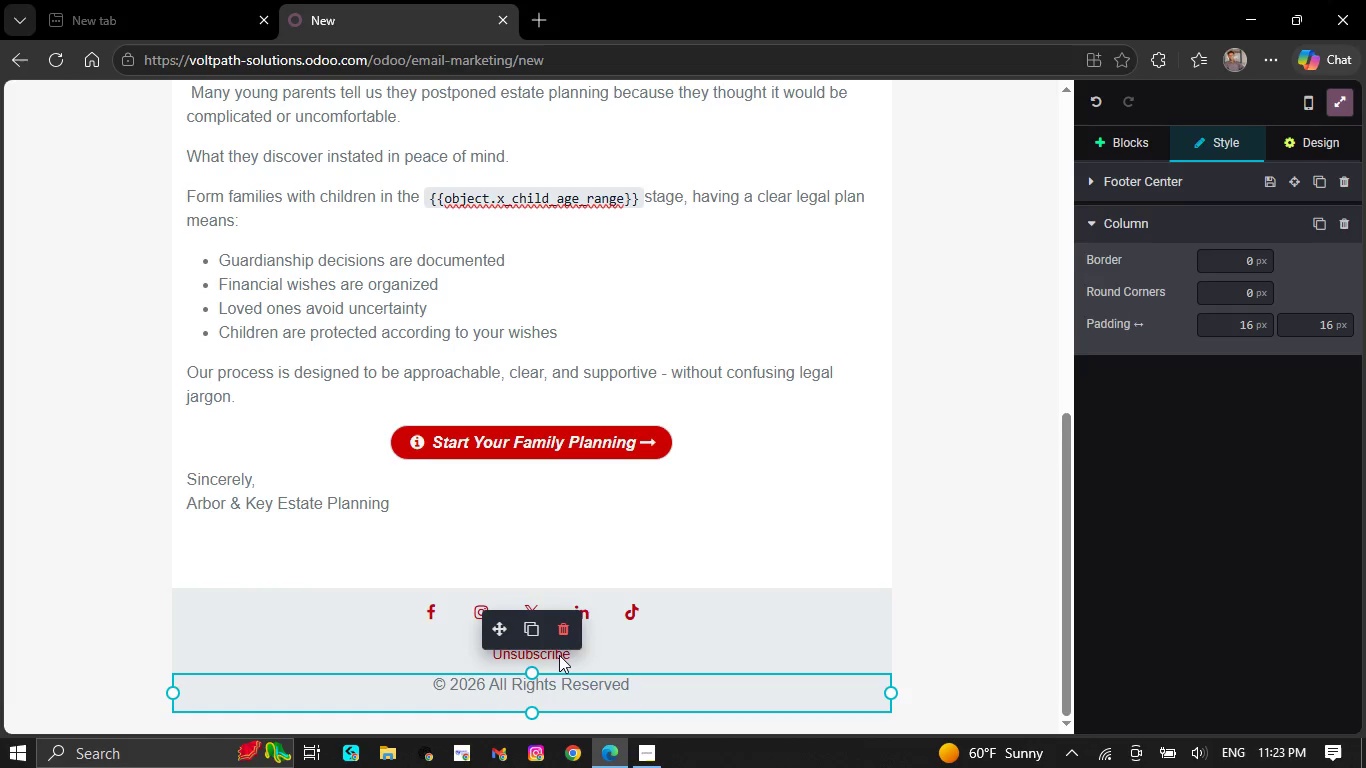 
left_click([559, 655])
 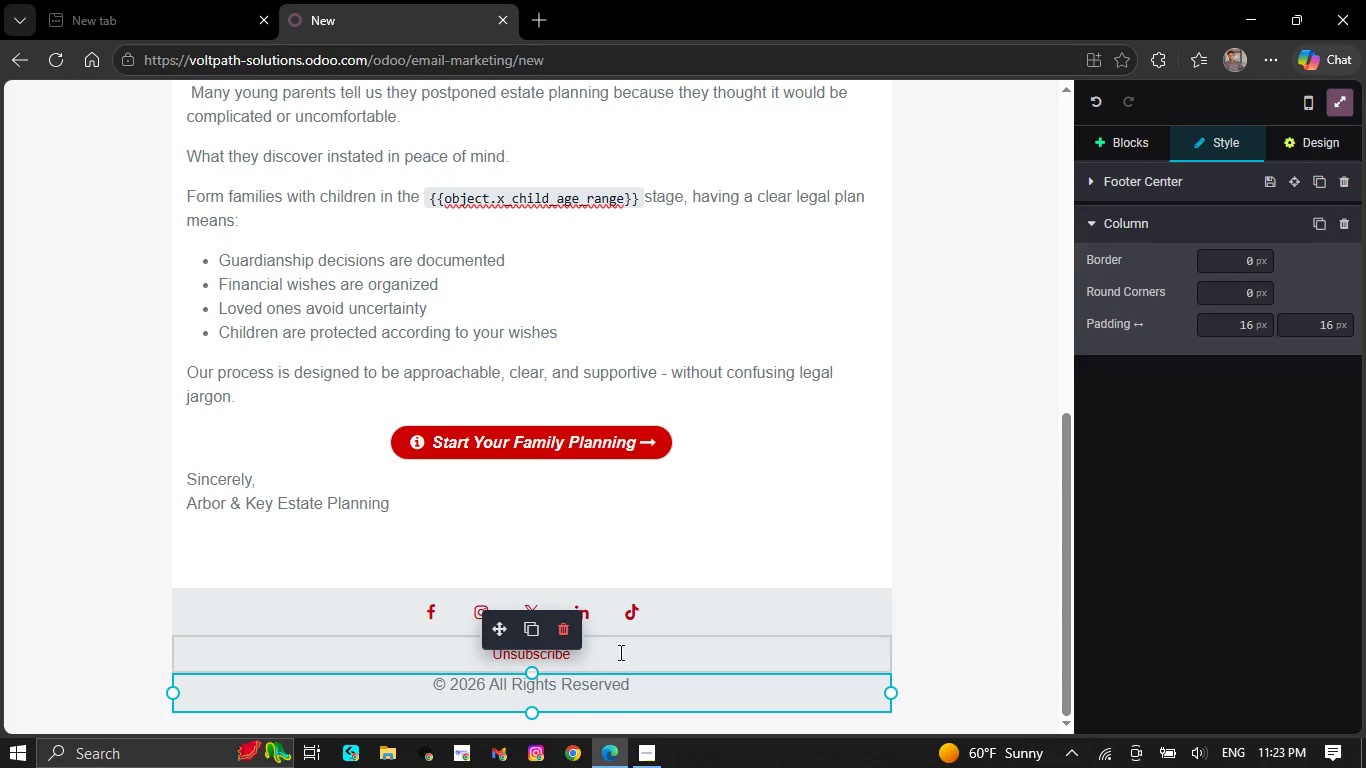 
left_click([621, 649])
 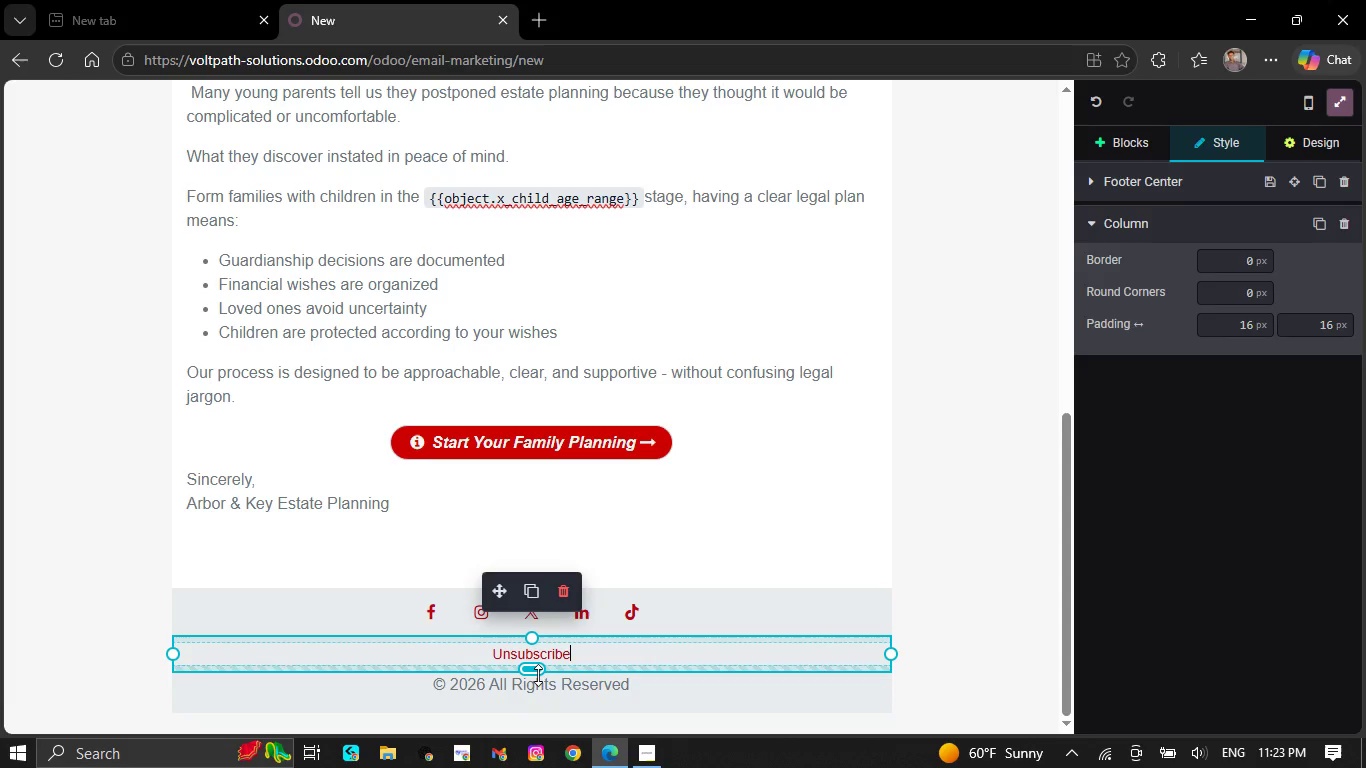 
left_click_drag(start_coordinate=[537, 676], to_coordinate=[537, 668])
 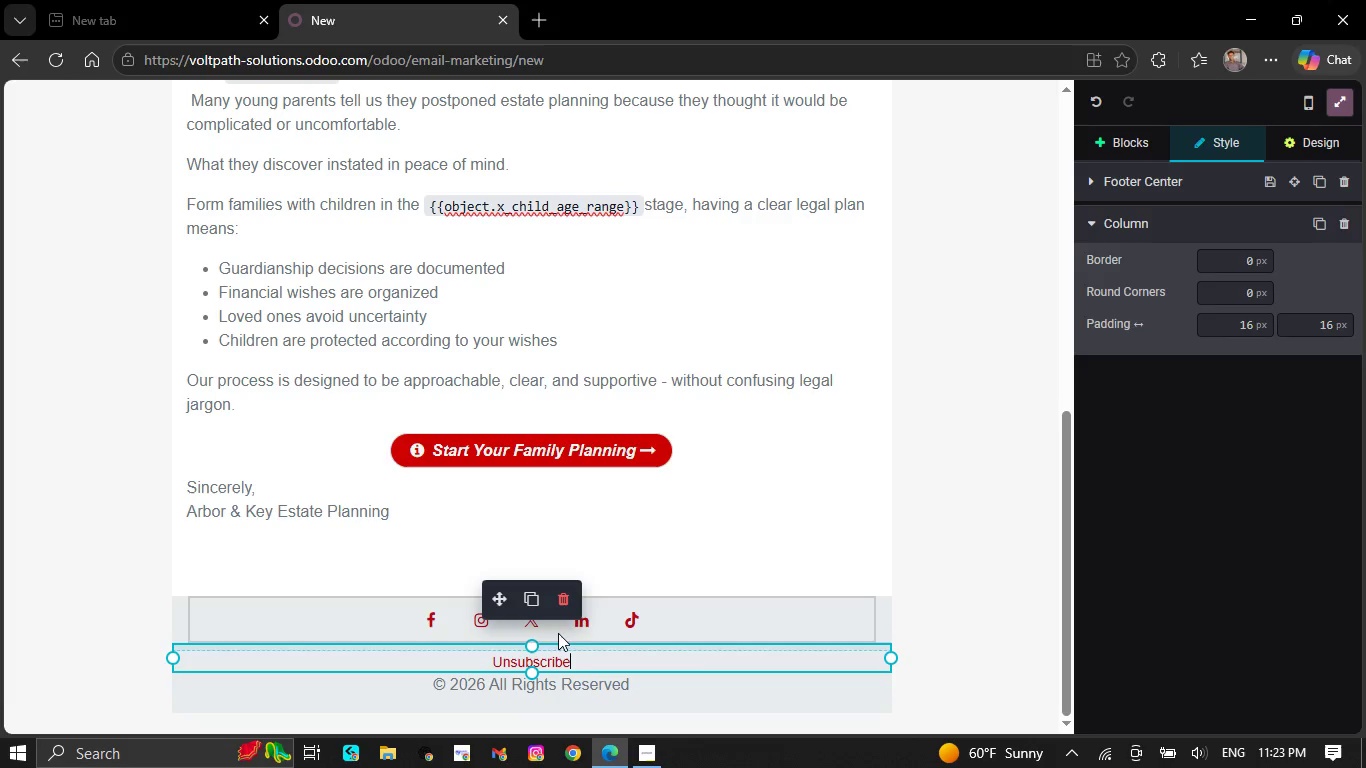 
left_click([579, 619])
 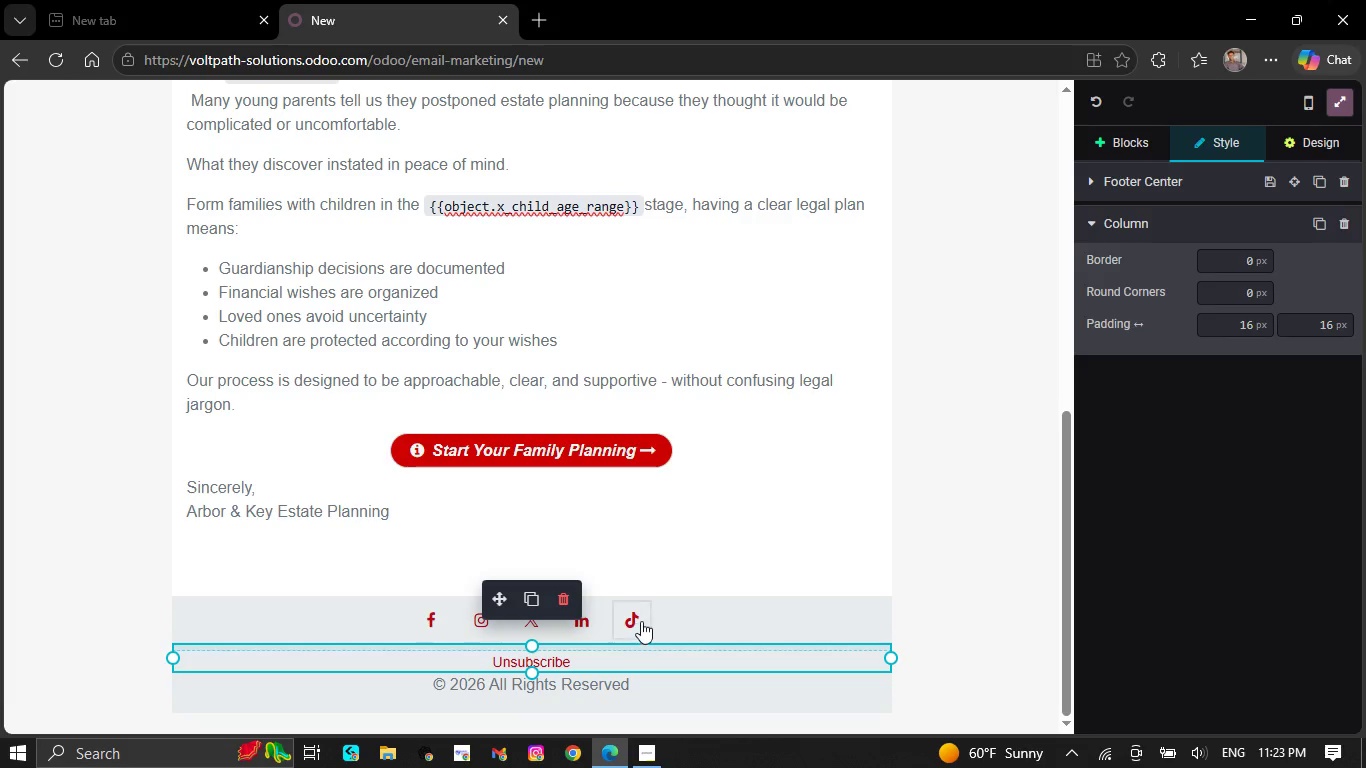 
left_click([648, 619])
 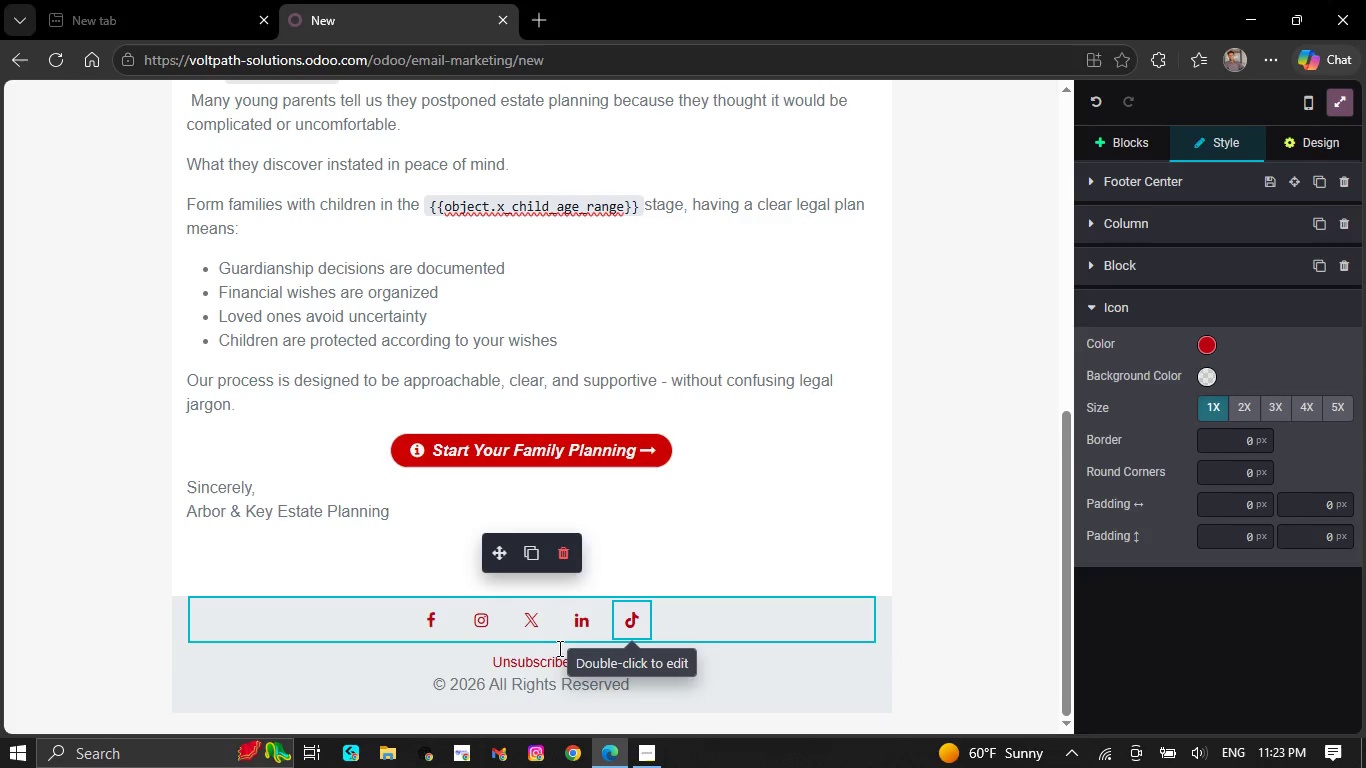 
left_click([550, 646])
 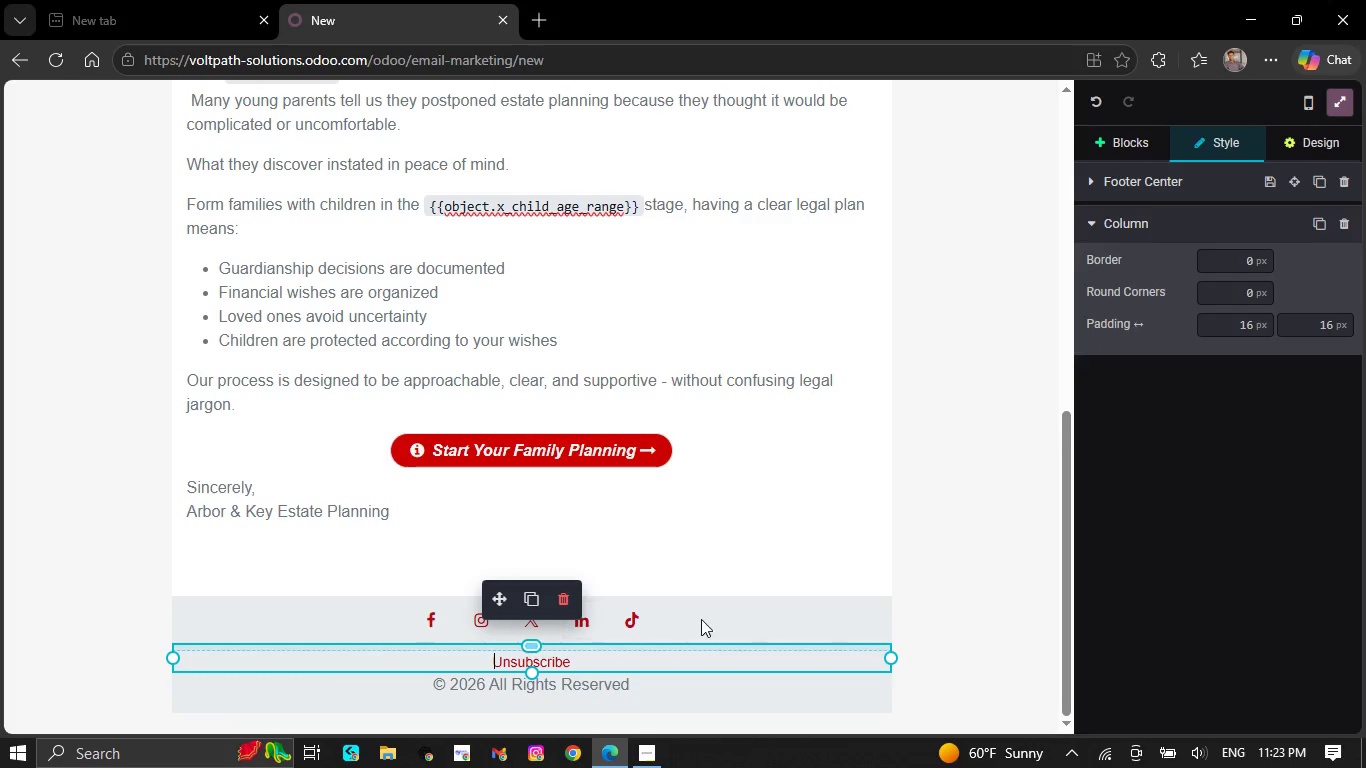 
left_click([731, 603])
 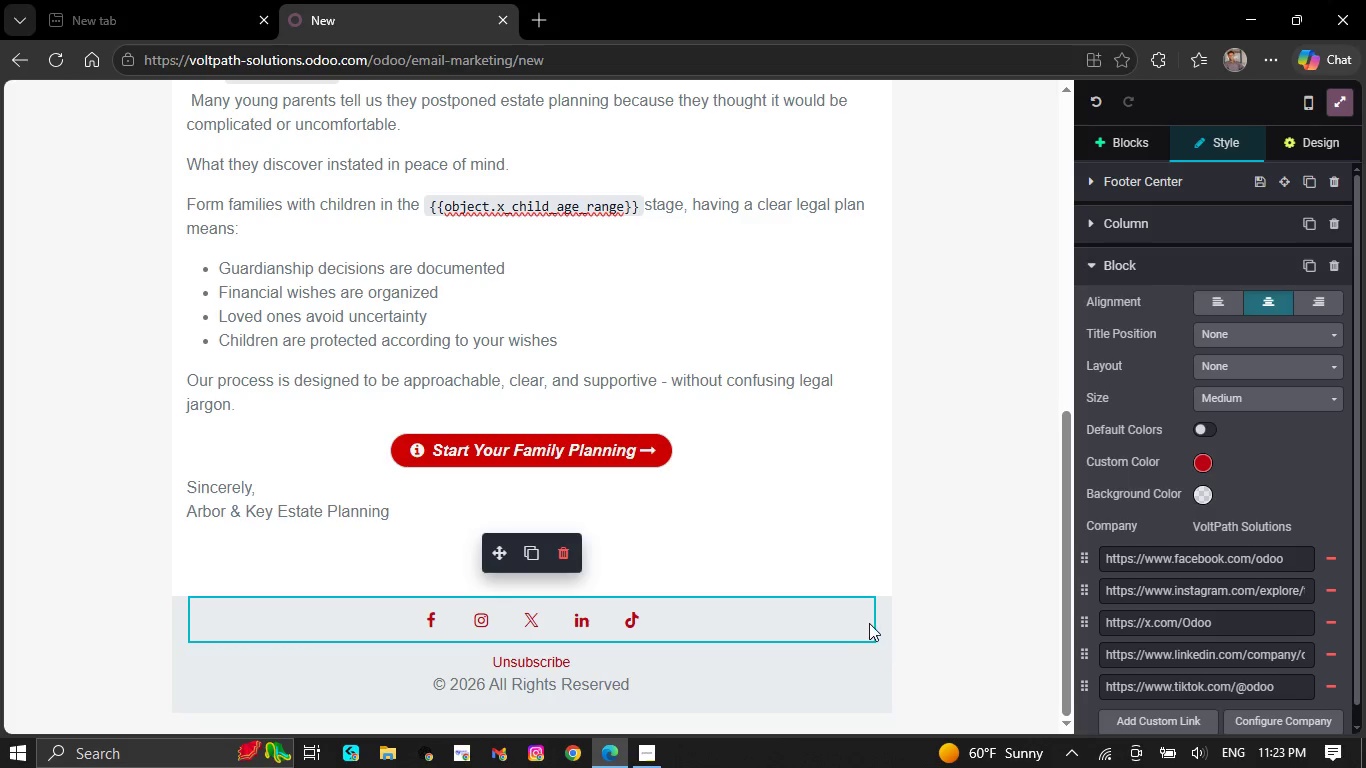 
wait(7.28)
 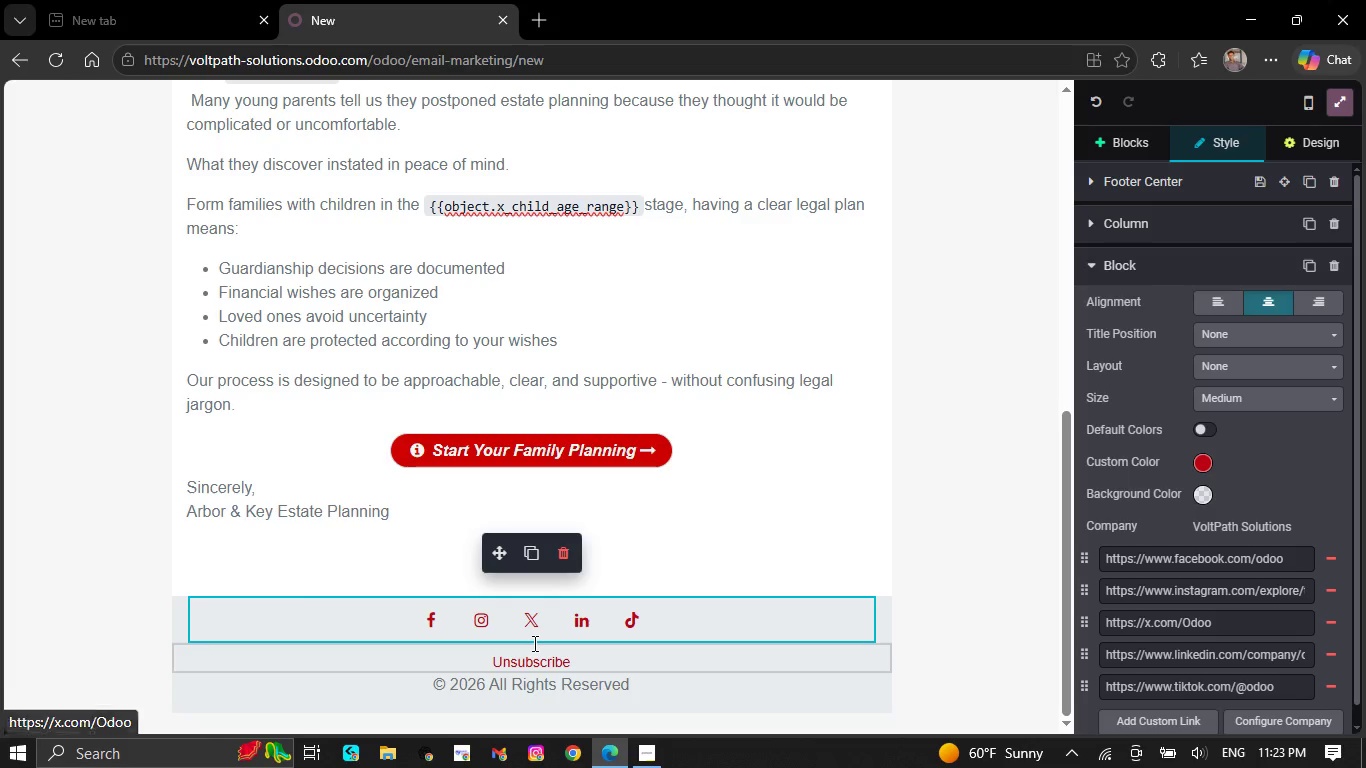 
left_click([934, 554])
 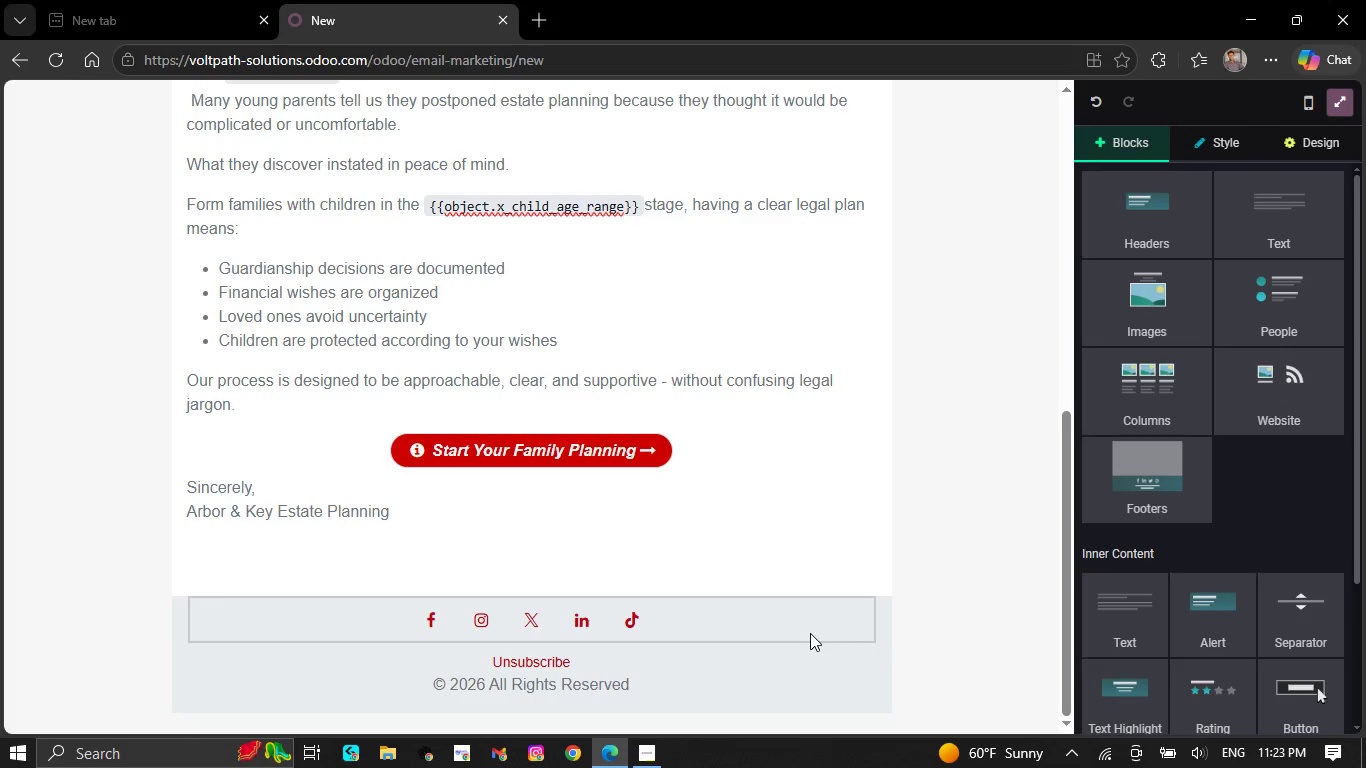 
left_click([810, 633])
 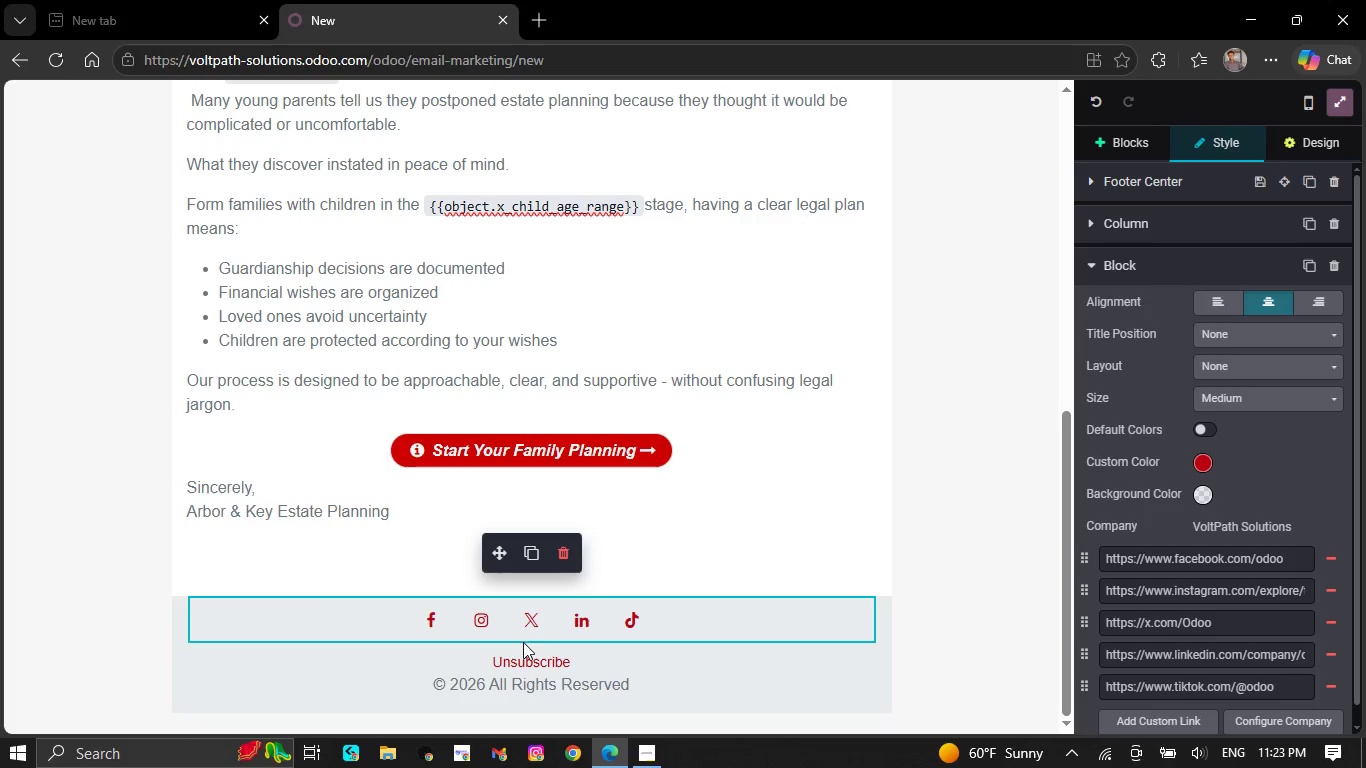 
left_click_drag(start_coordinate=[523, 644], to_coordinate=[526, 627])
 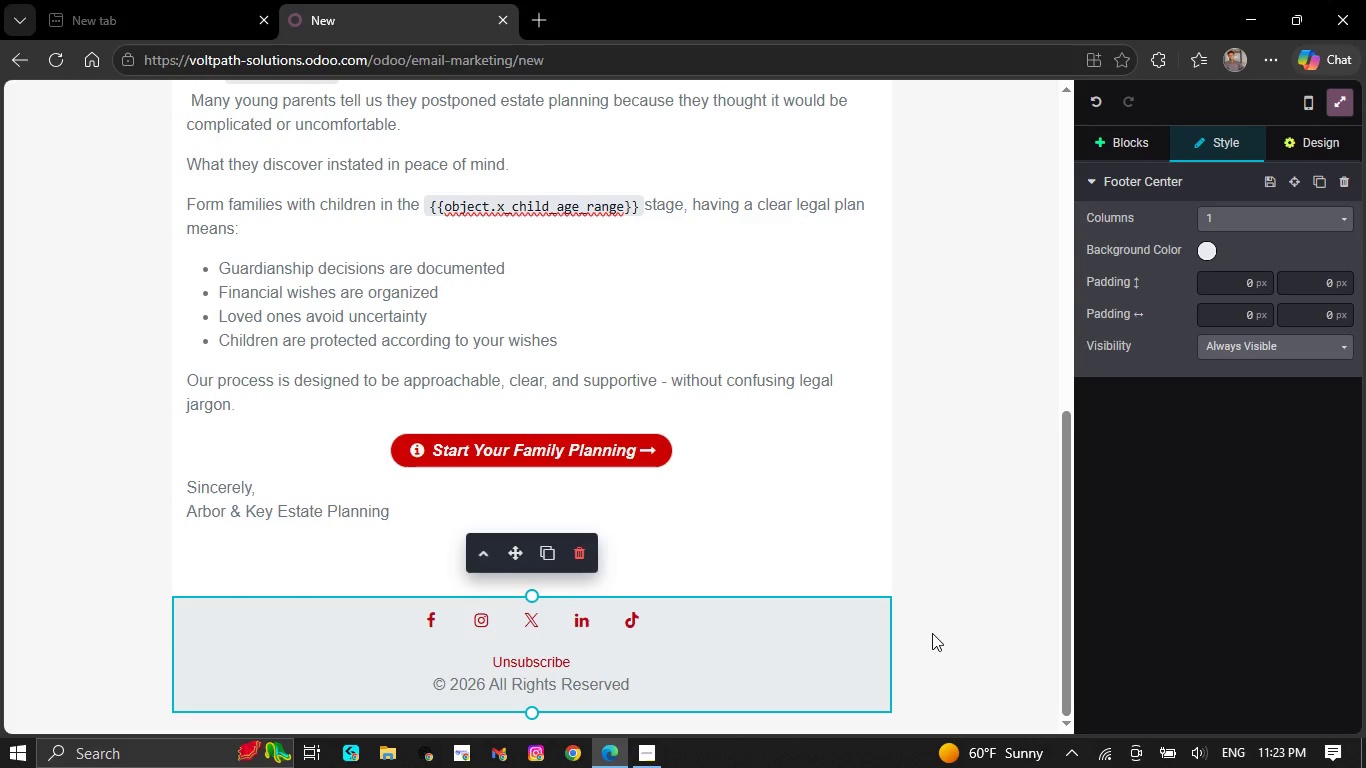 
key(Control+Z)
 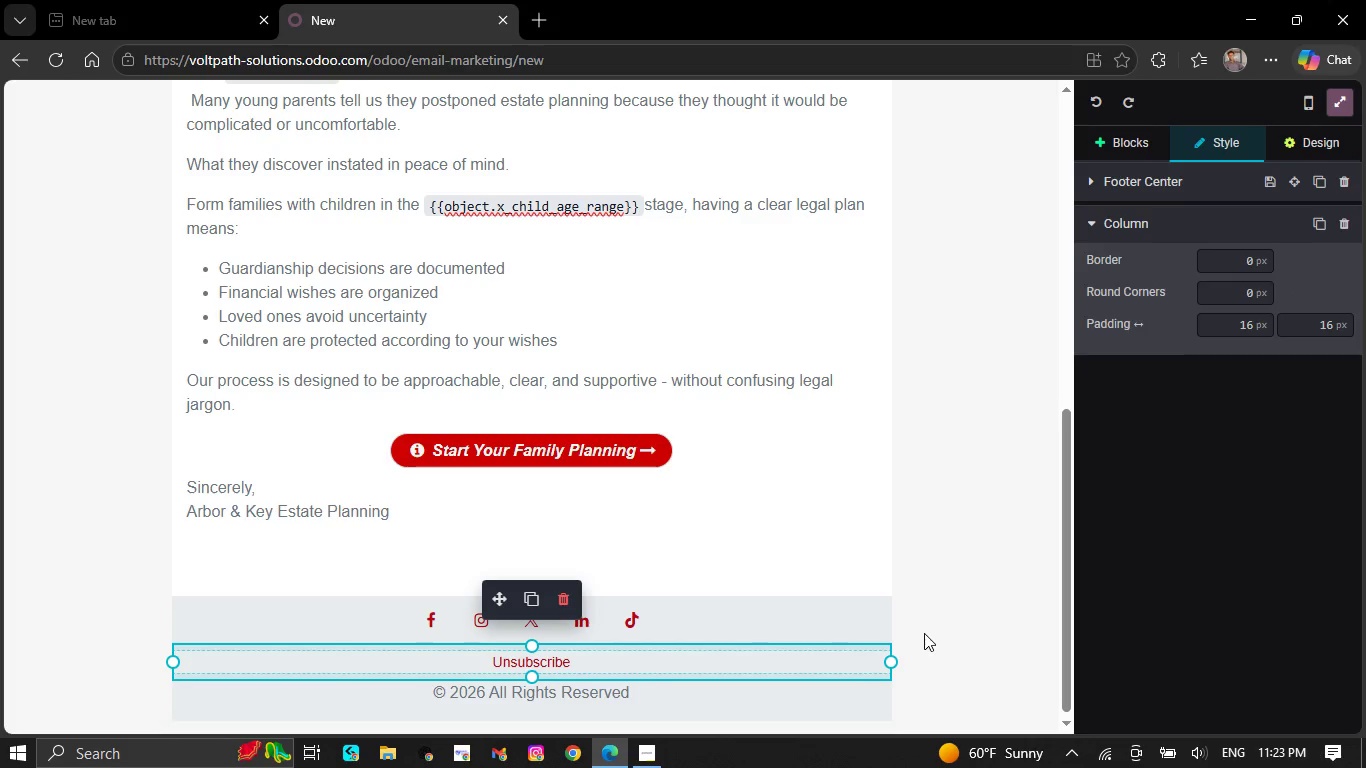 
left_click([913, 587])
 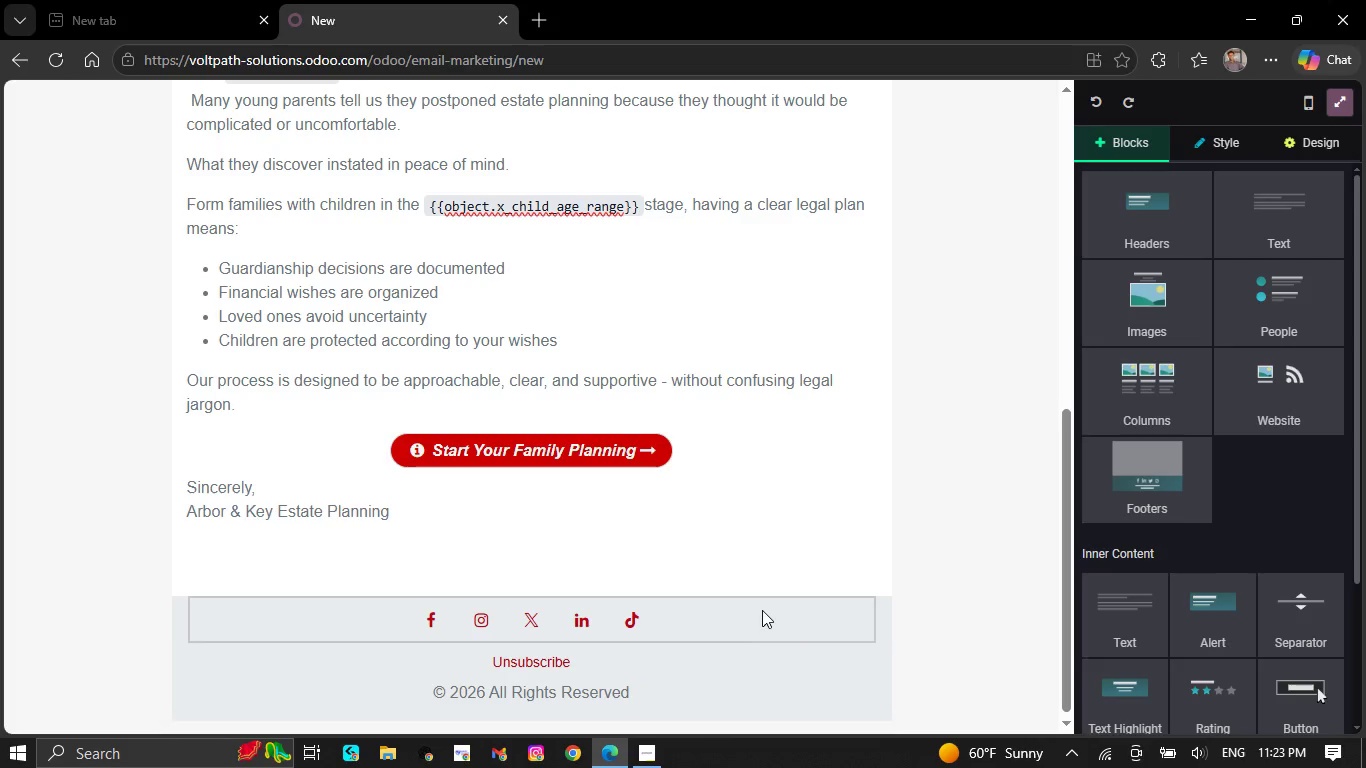 
left_click([762, 604])
 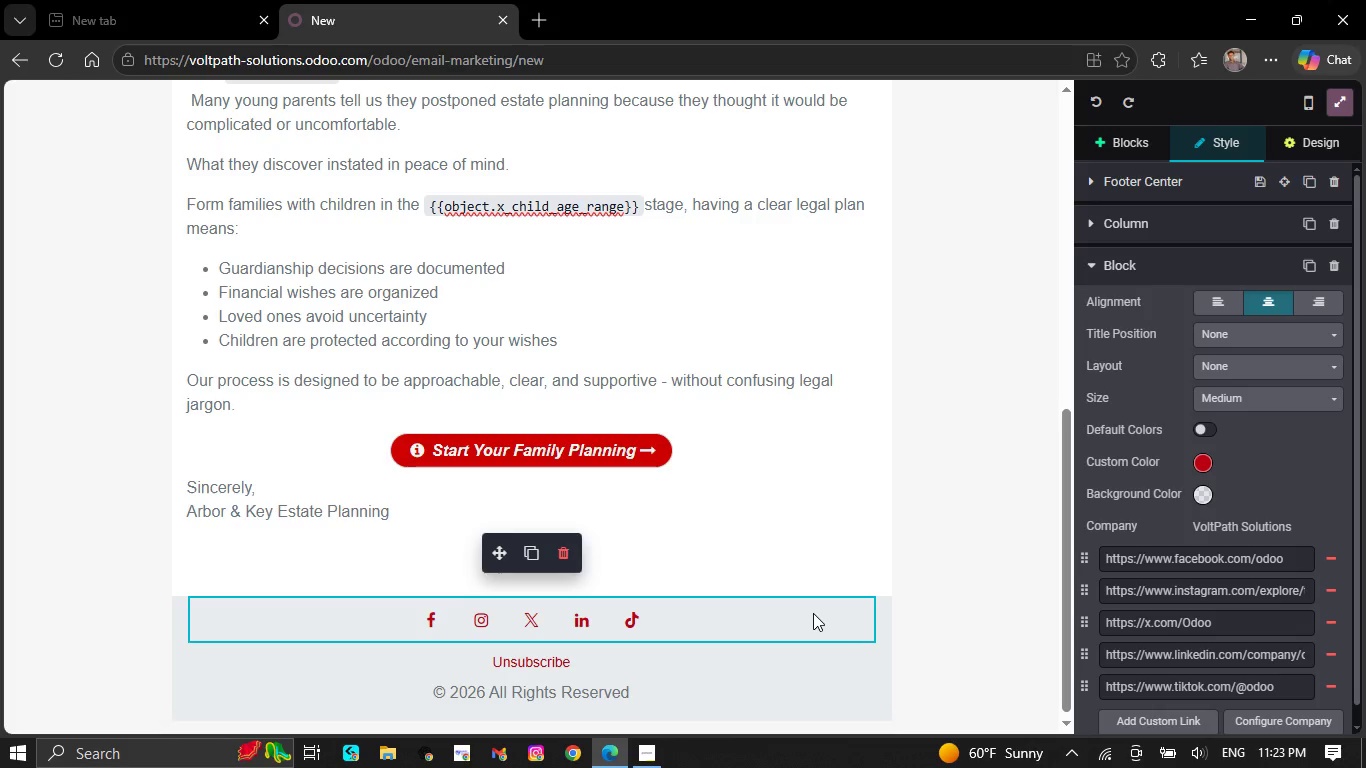 
left_click([951, 574])
 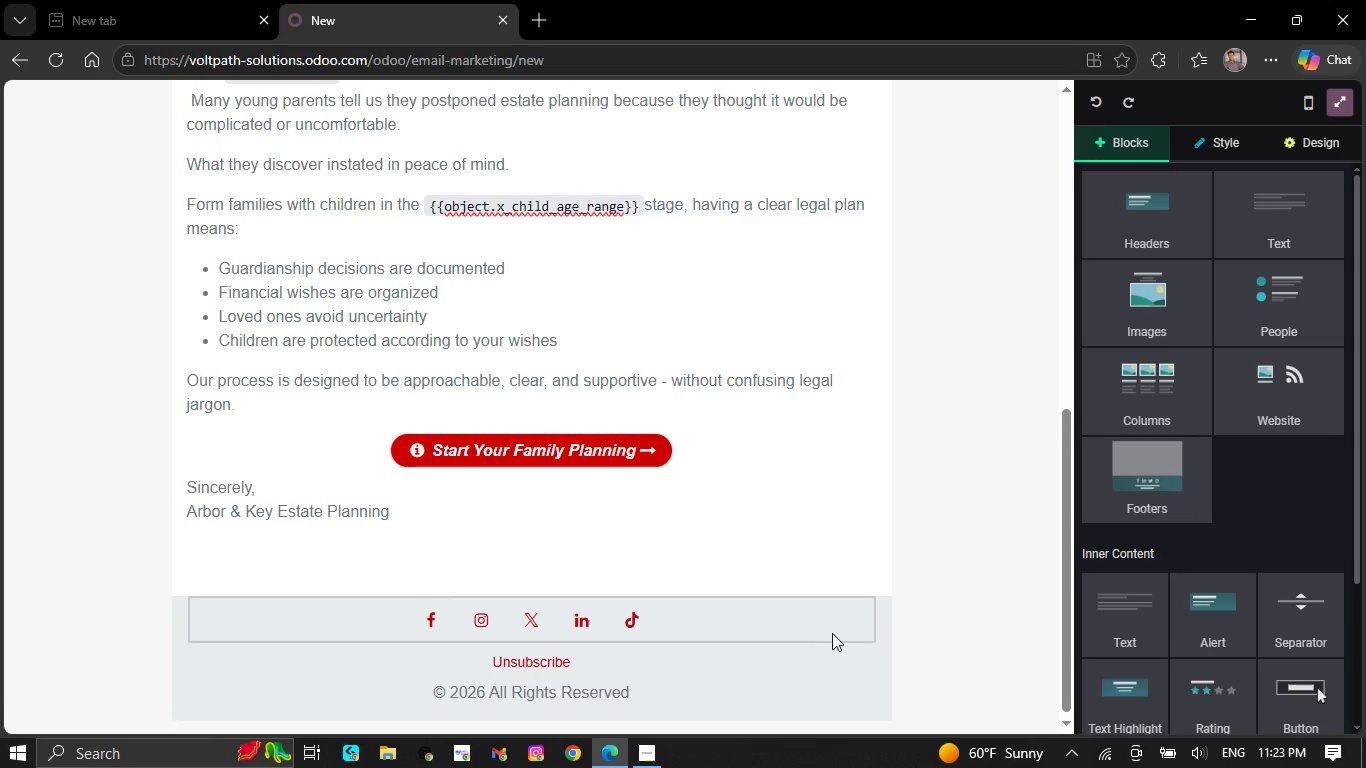 
left_click([825, 655])
 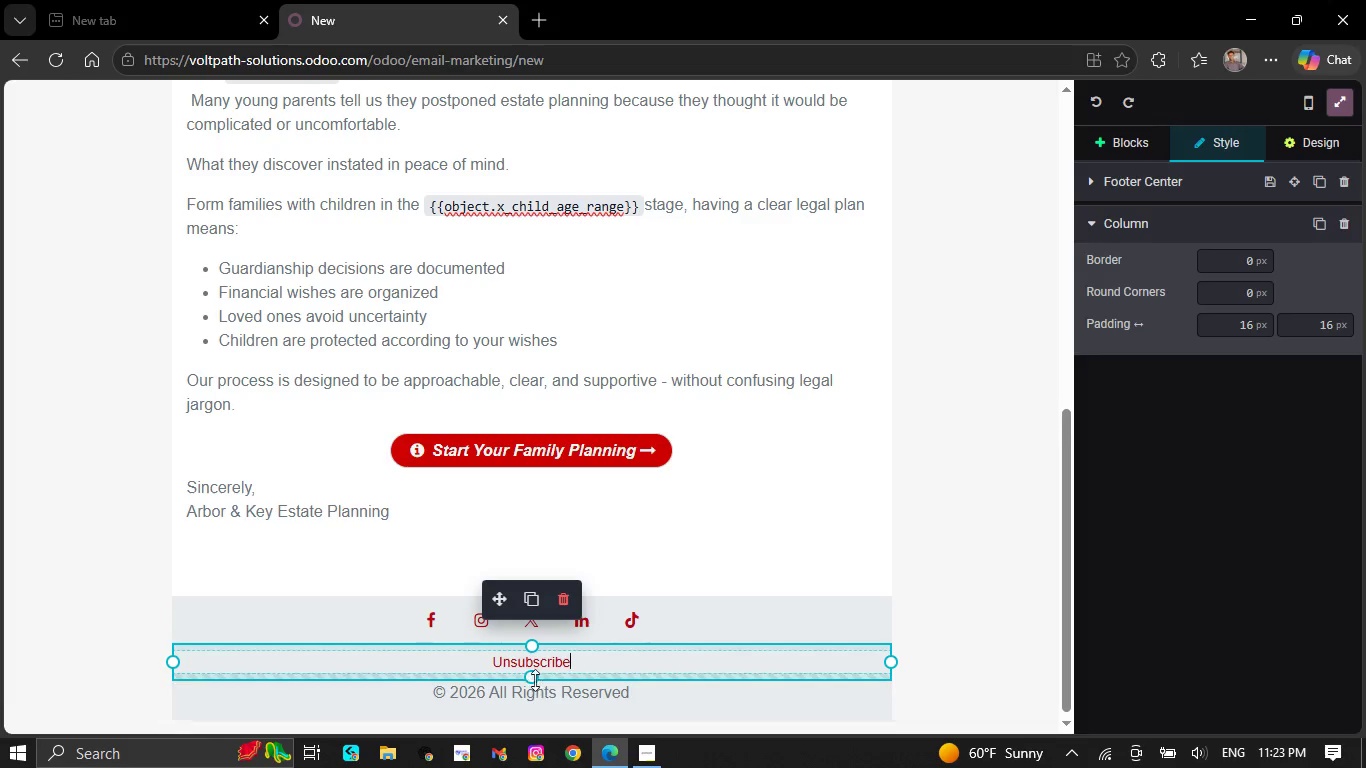 
left_click_drag(start_coordinate=[534, 675], to_coordinate=[536, 682])
 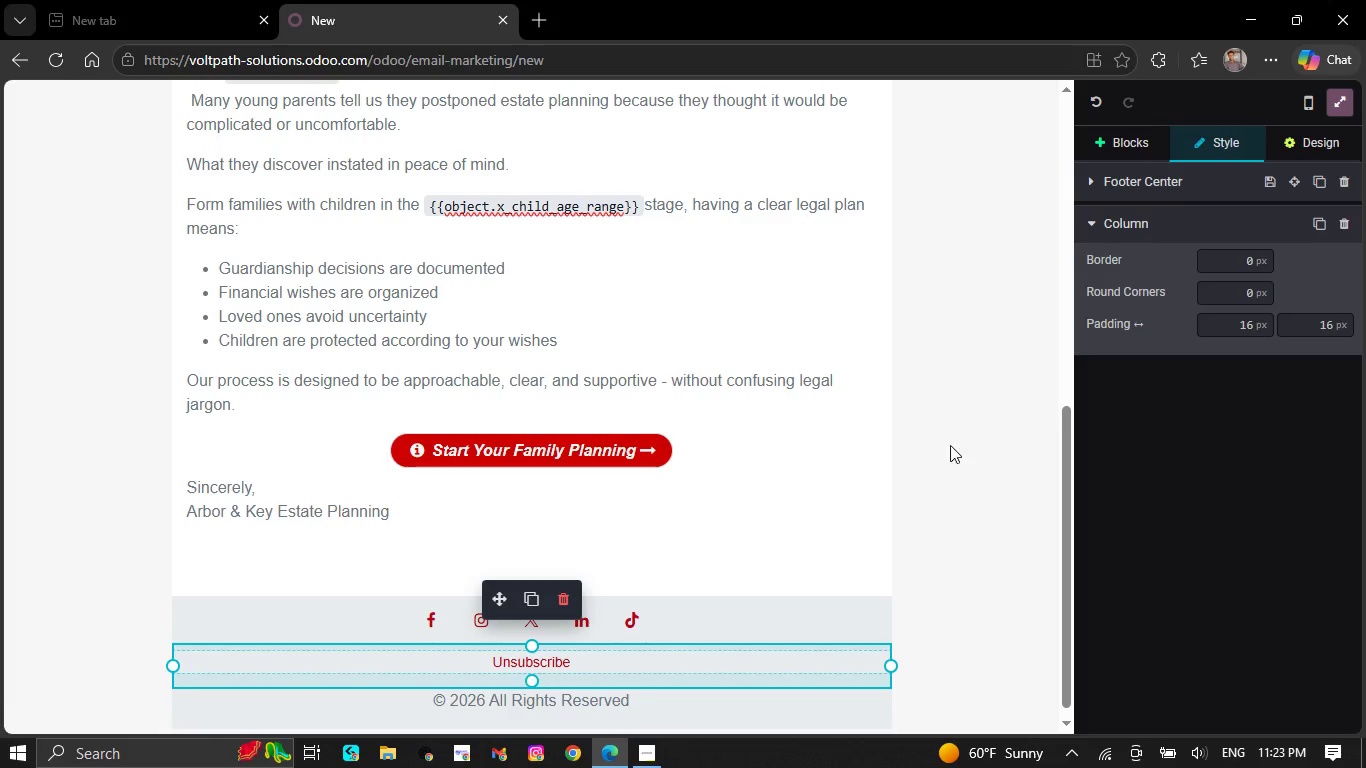 
left_click([992, 417])
 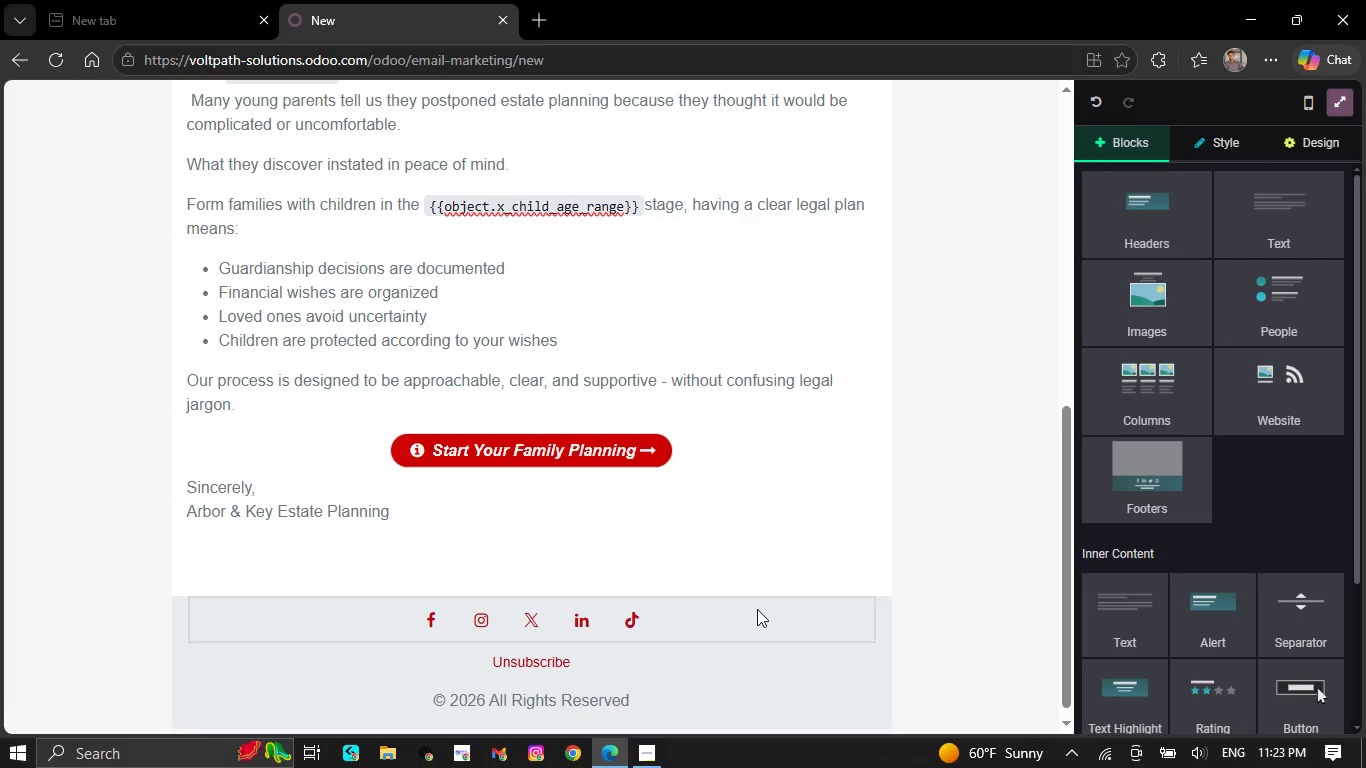 
left_click([758, 617])
 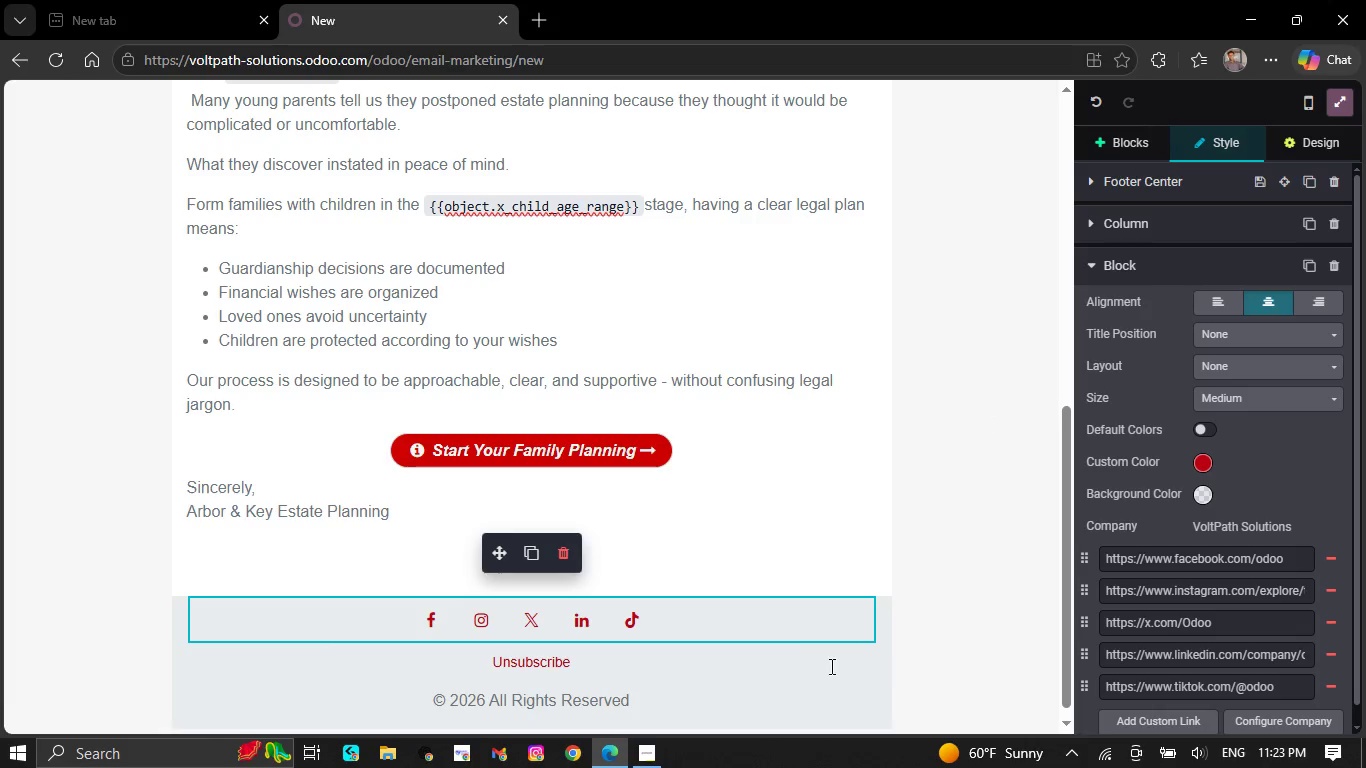 
left_click([849, 677])
 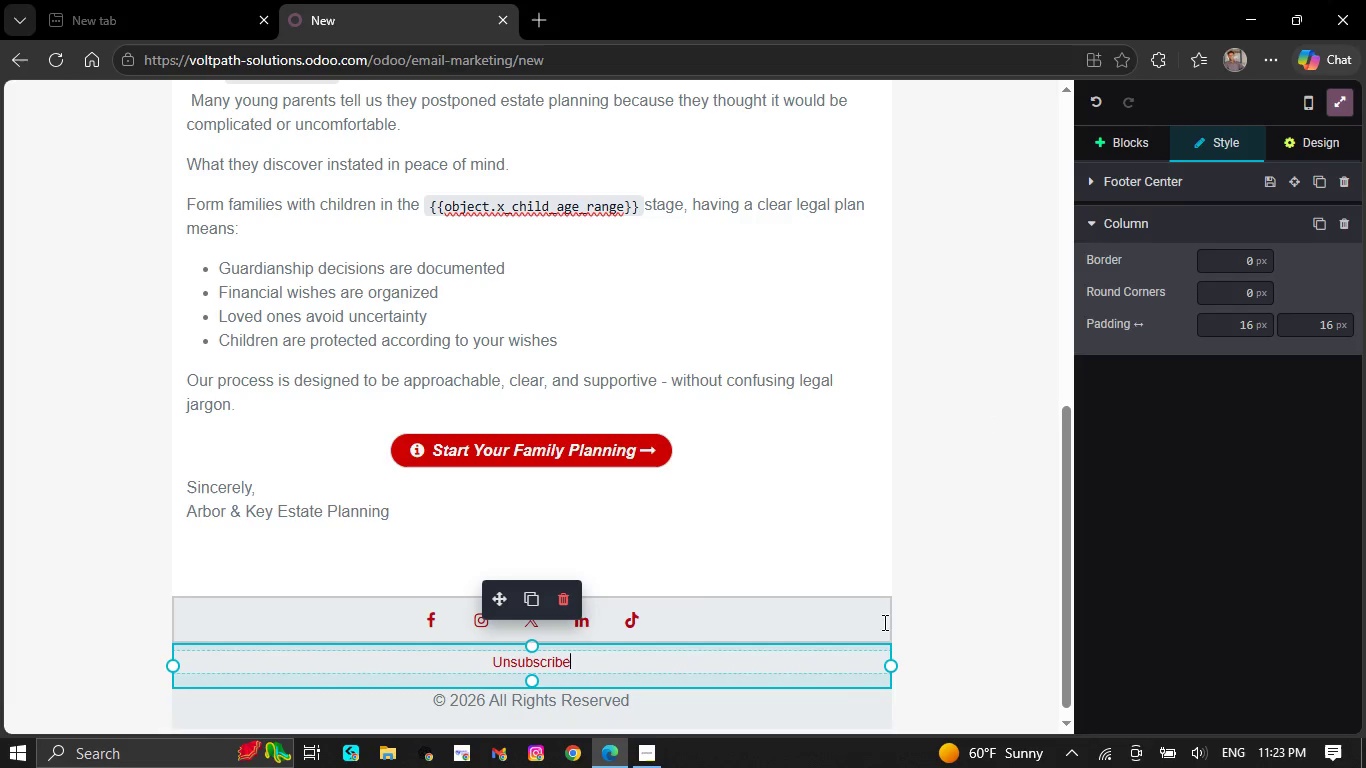 
left_click([884, 621])
 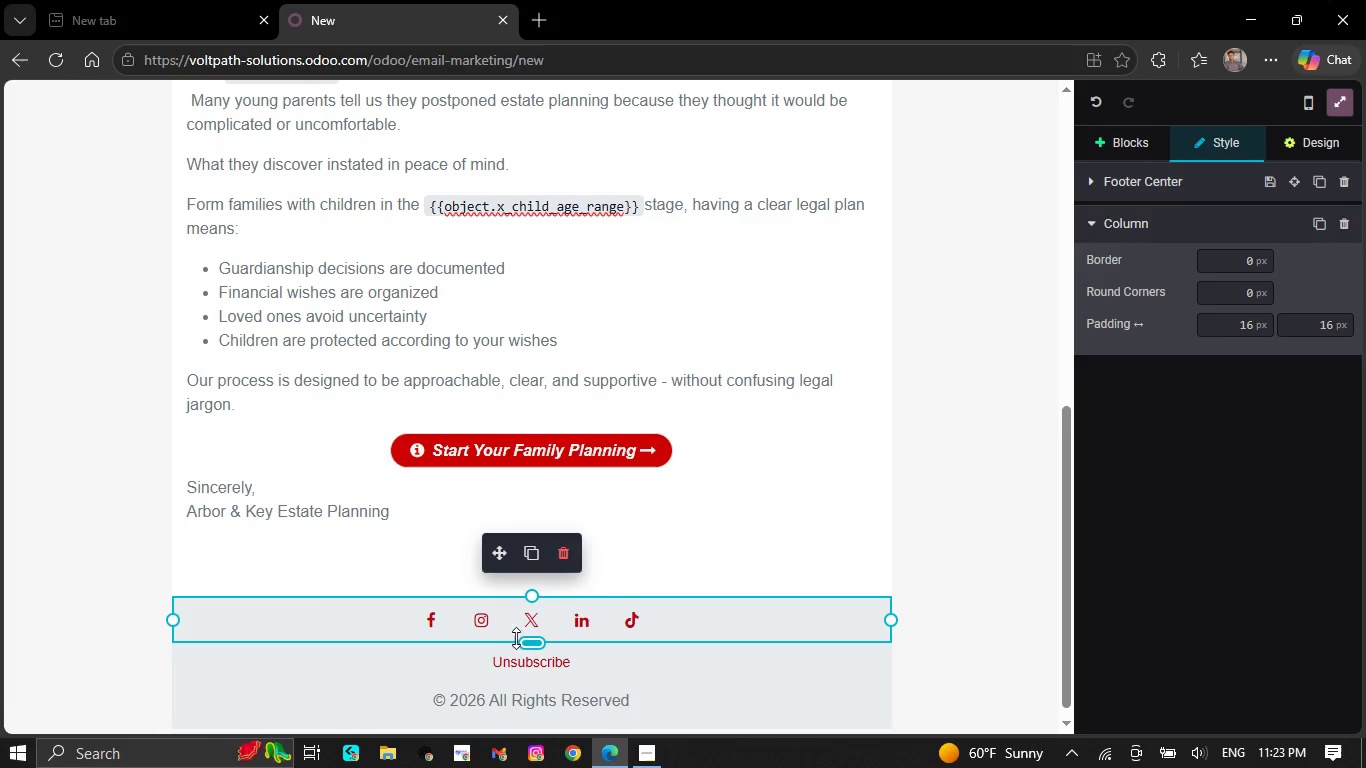 
left_click_drag(start_coordinate=[532, 642], to_coordinate=[535, 578])
 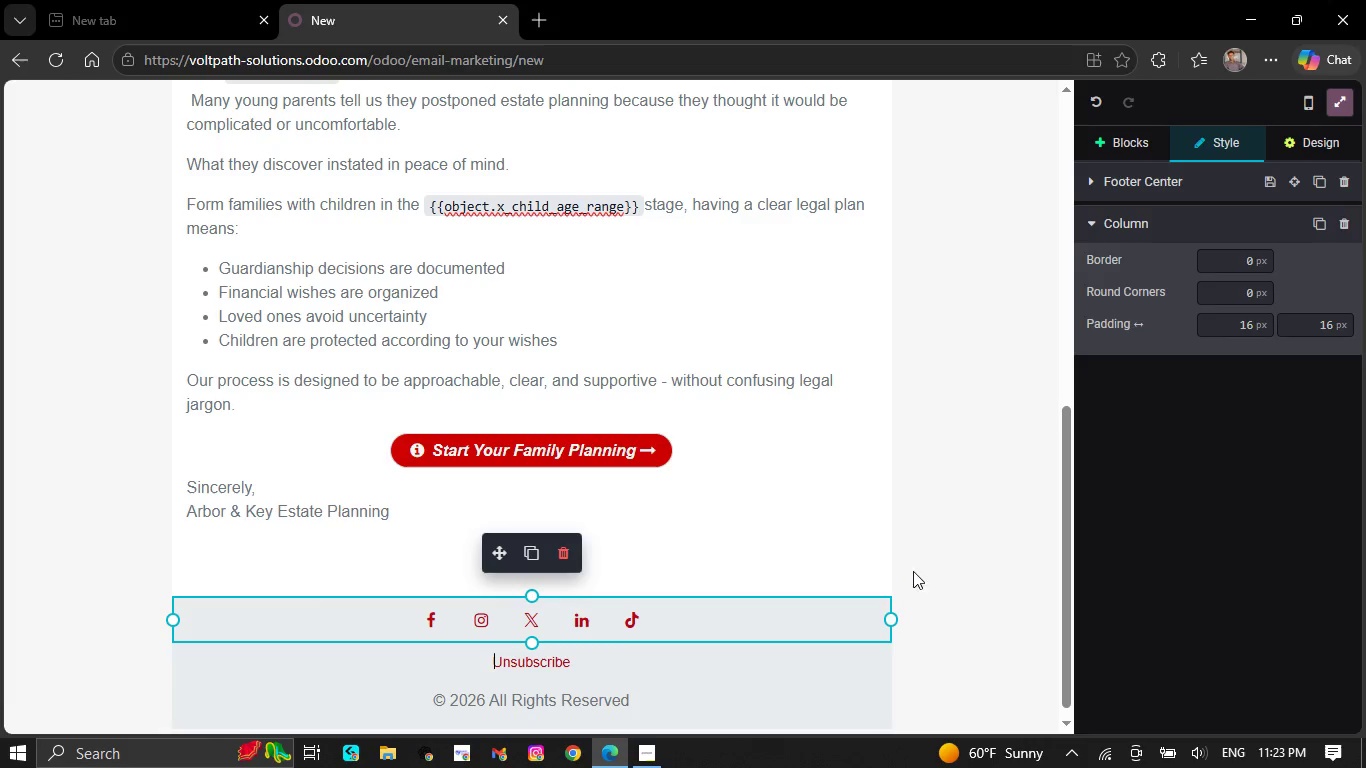 
left_click([991, 504])
 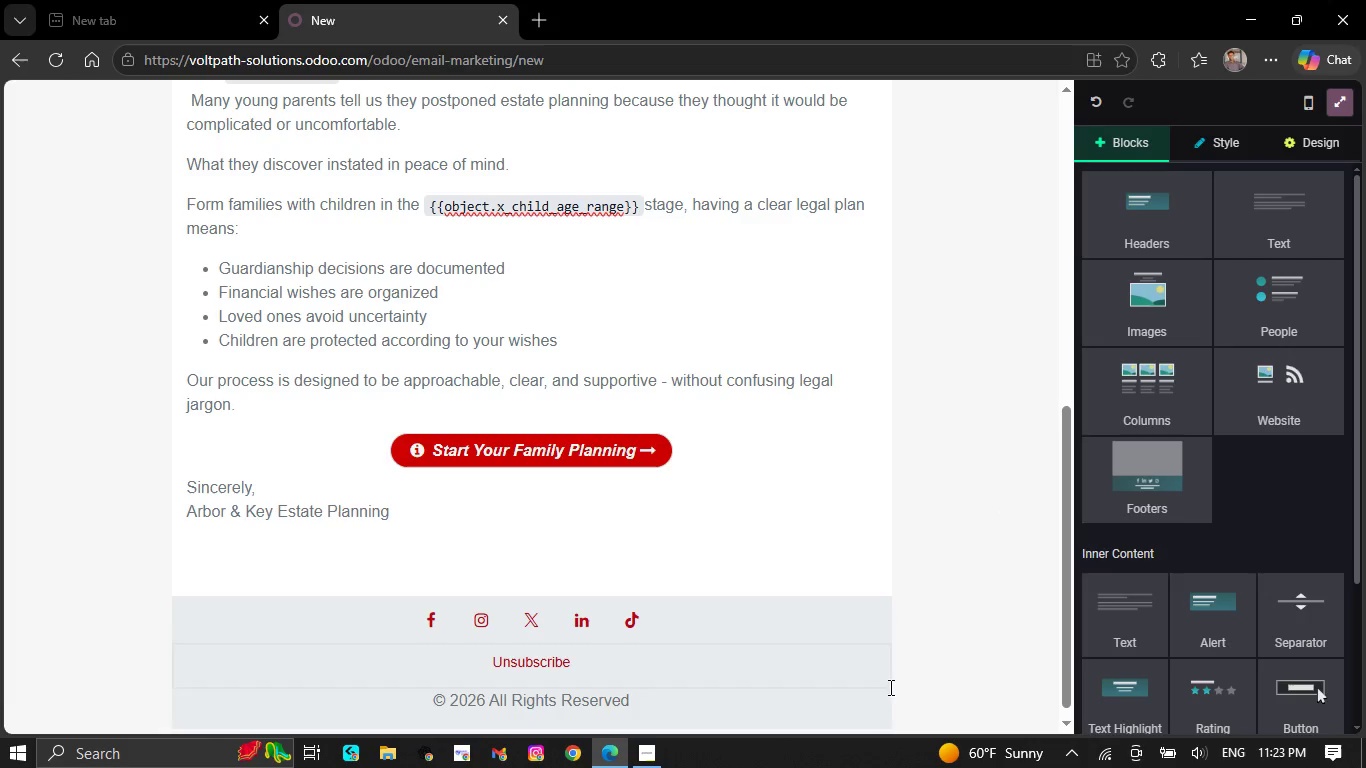 
left_click([878, 690])
 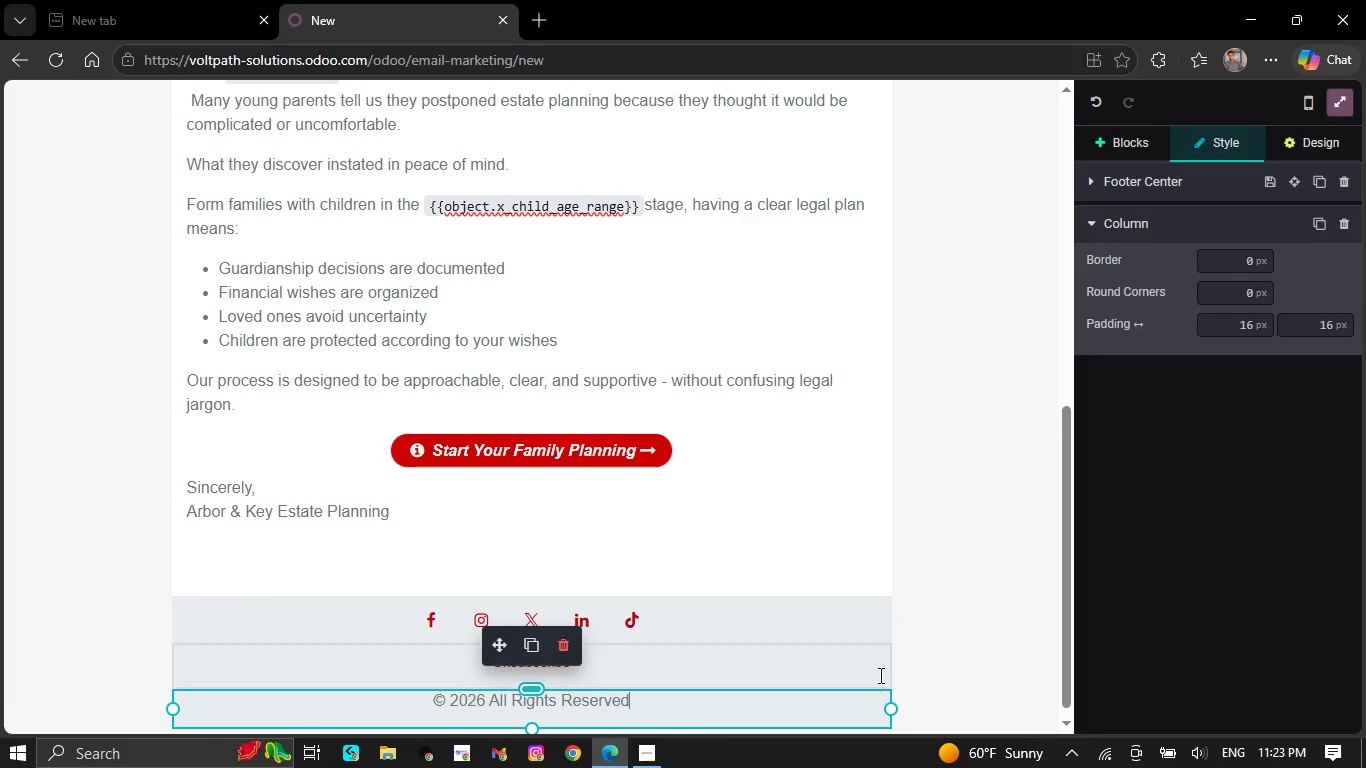 
left_click([881, 662])
 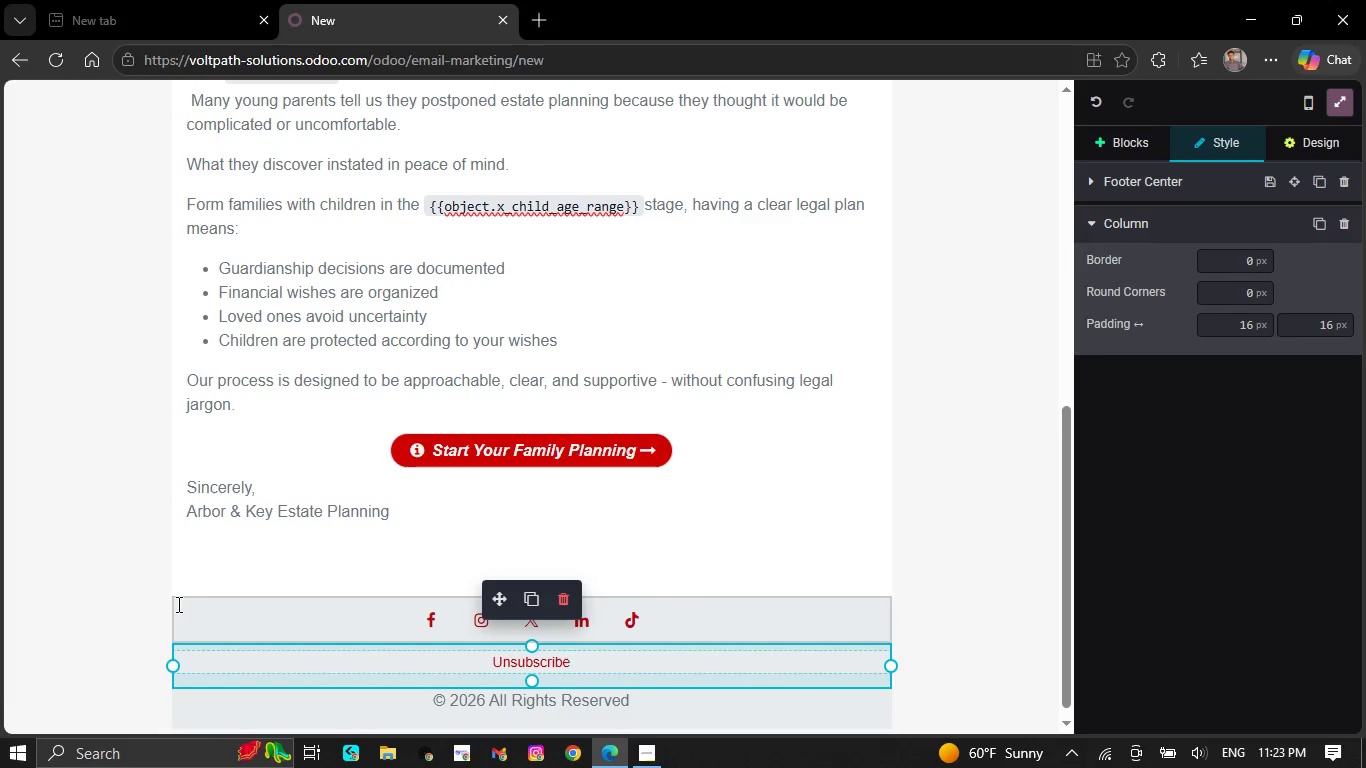 
left_click([177, 604])
 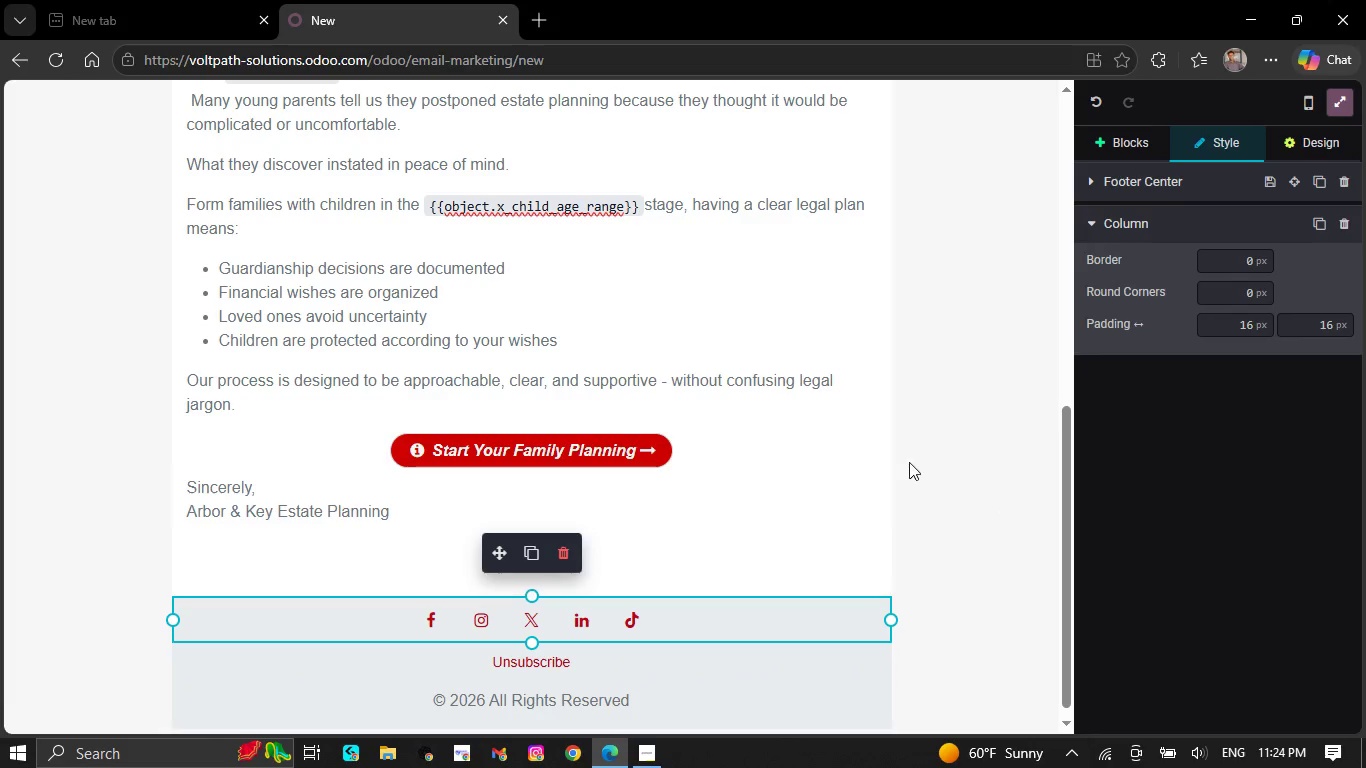 
left_click([923, 427])
 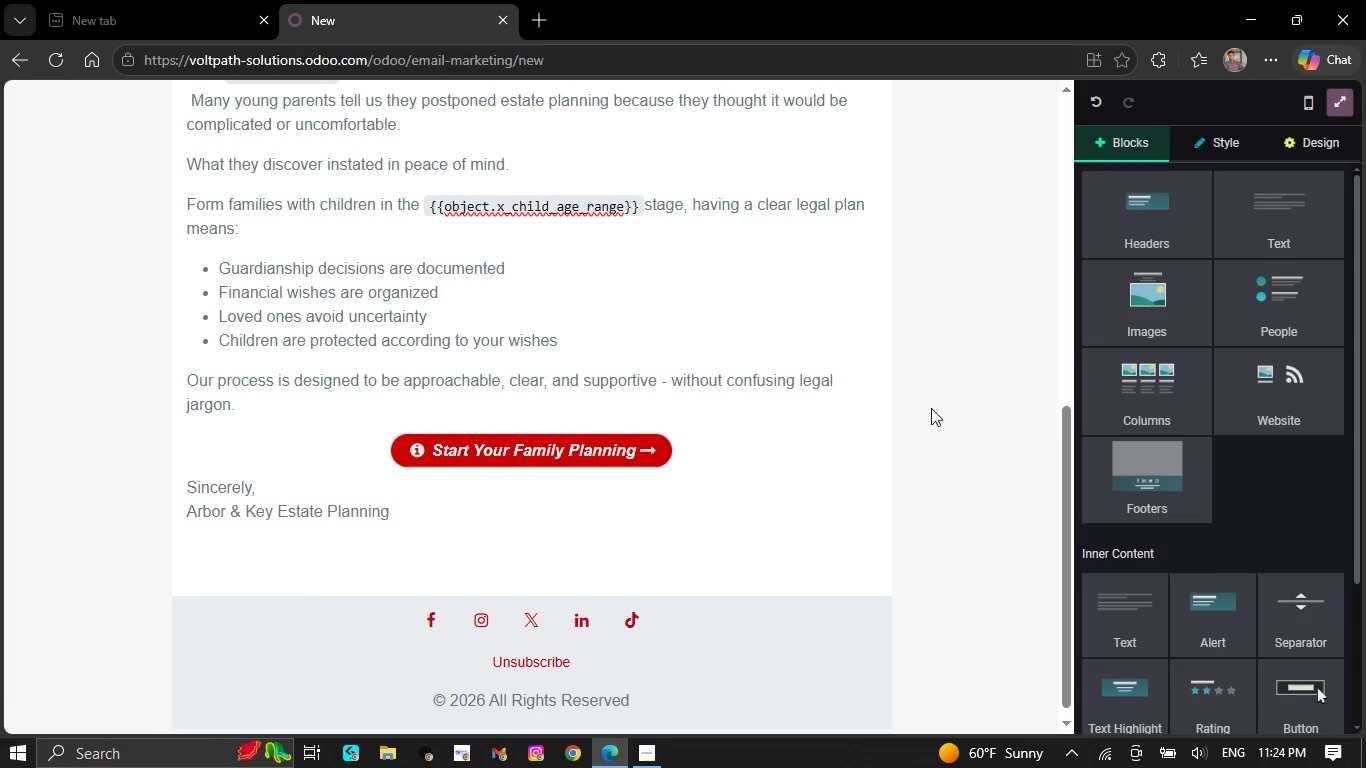 
scroll: coordinate [924, 415], scroll_direction: down, amount: 1.0
 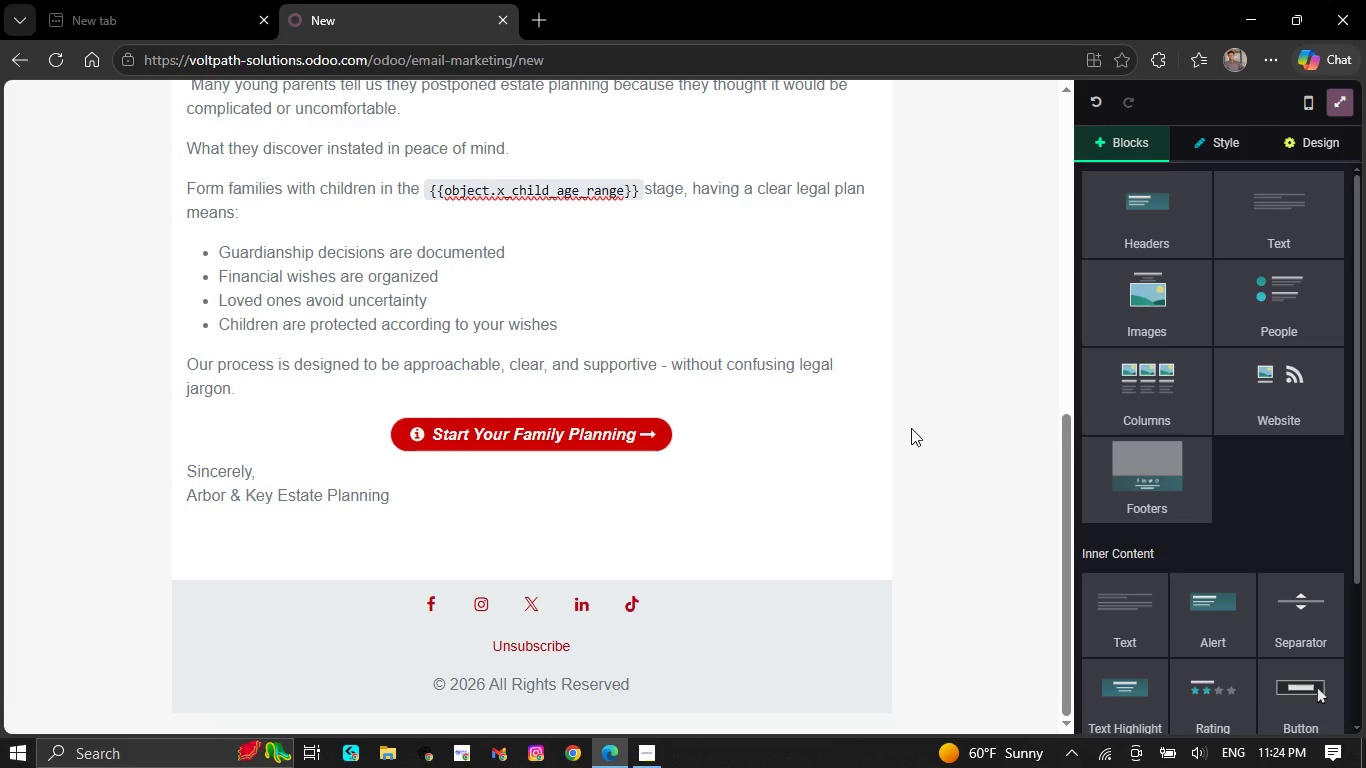 
scroll: coordinate [898, 438], scroll_direction: none, amount: 0.0
 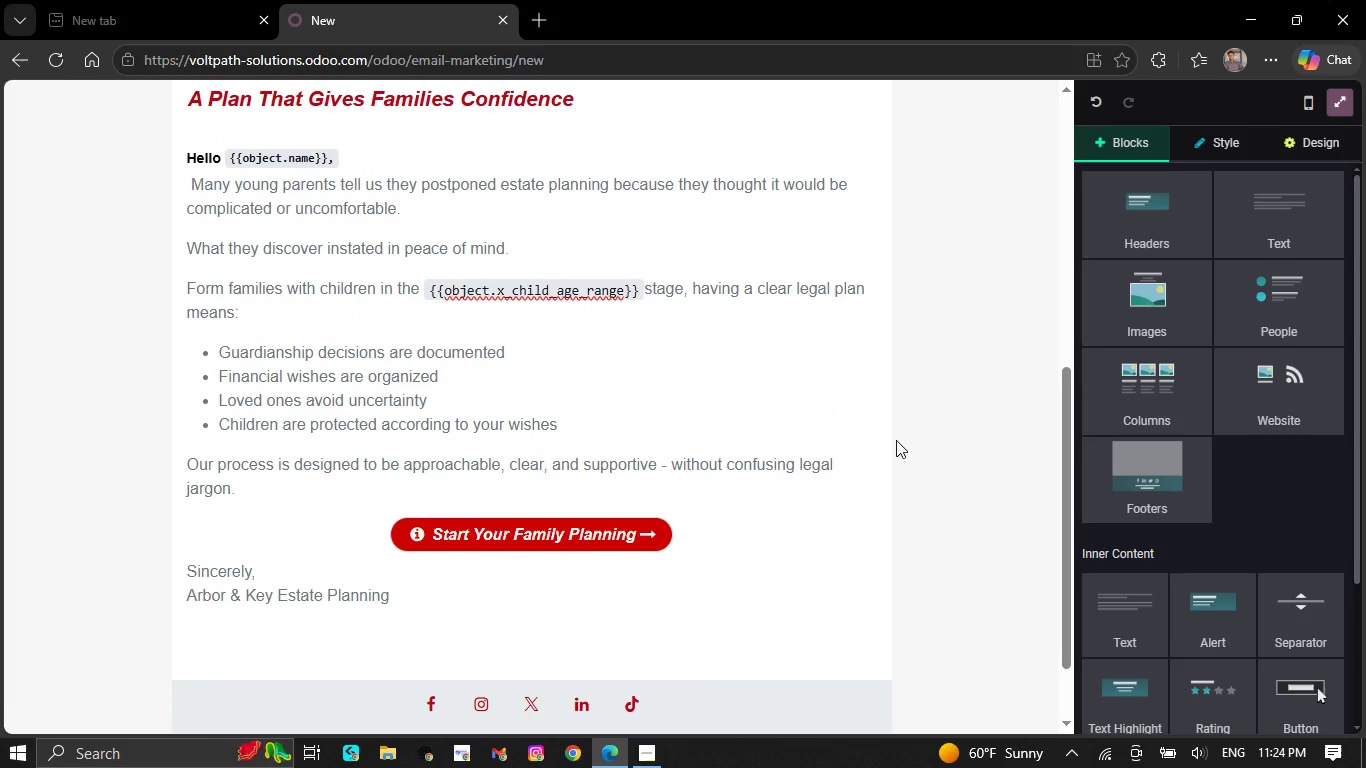 
scroll: coordinate [896, 440], scroll_direction: up, amount: 2.0
 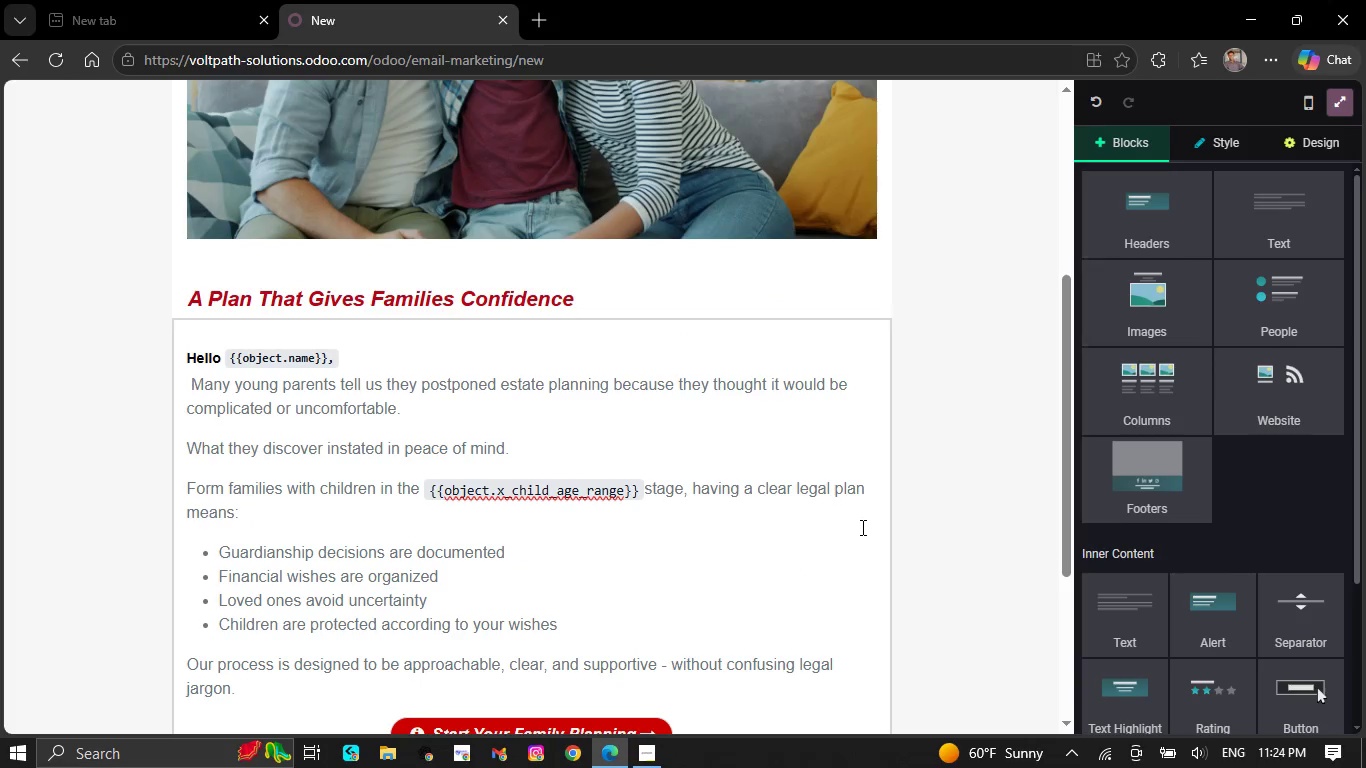 
wait(5.96)
 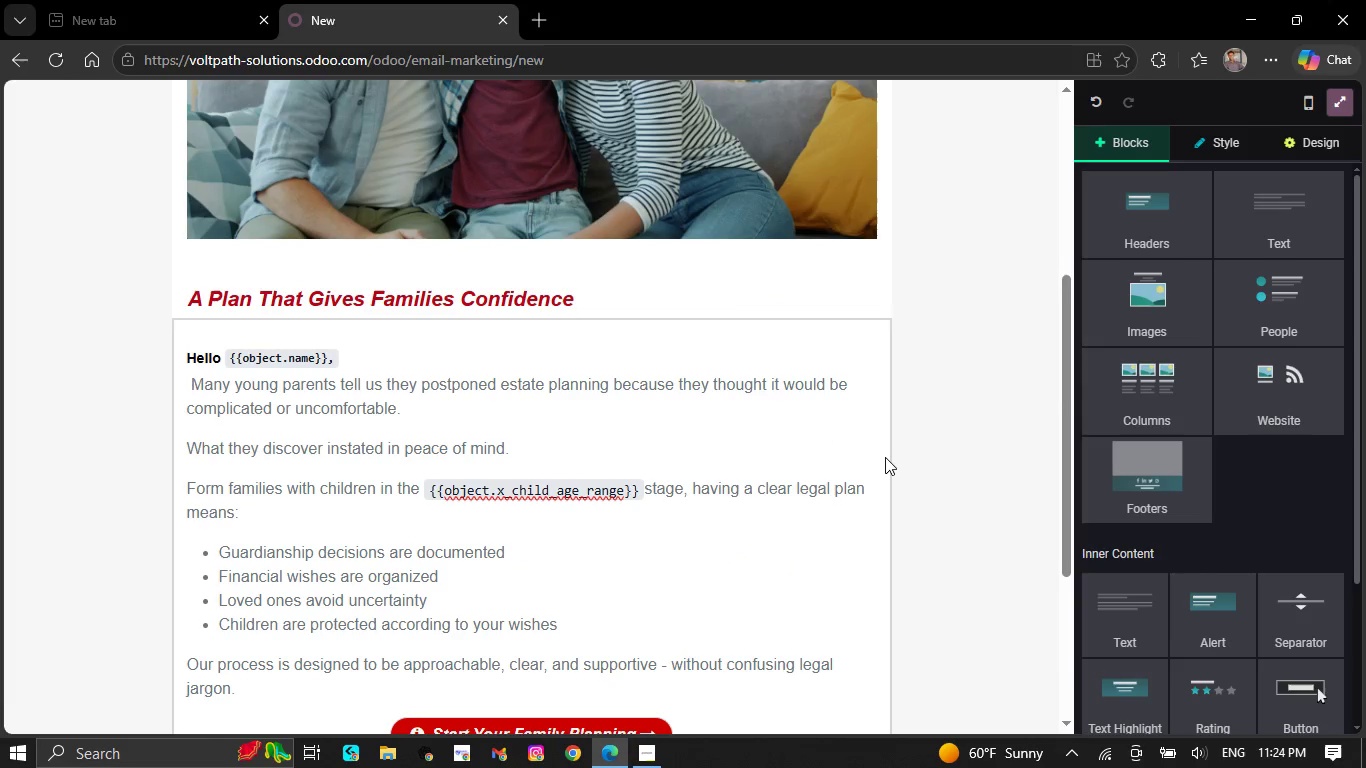 
scroll: coordinate [835, 567], scroll_direction: up, amount: 4.0
 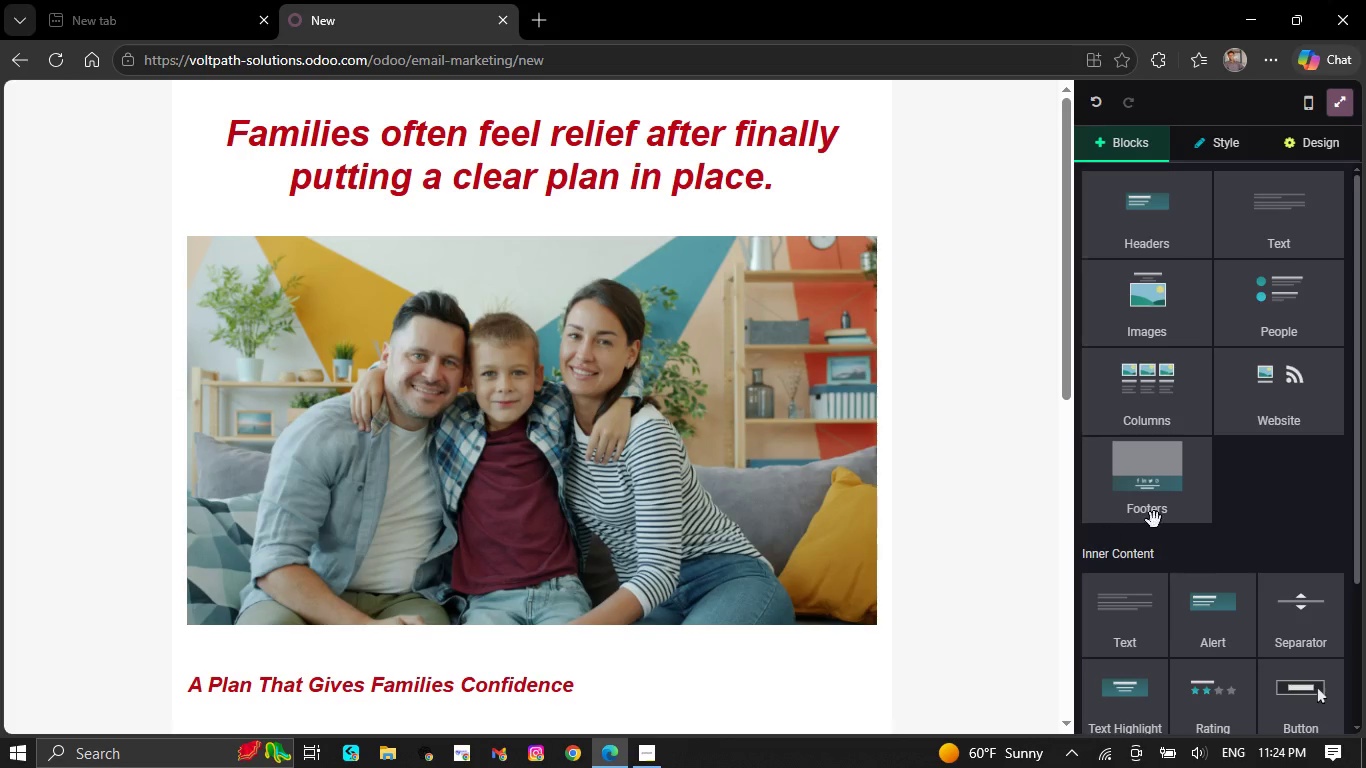 
wait(5.51)
 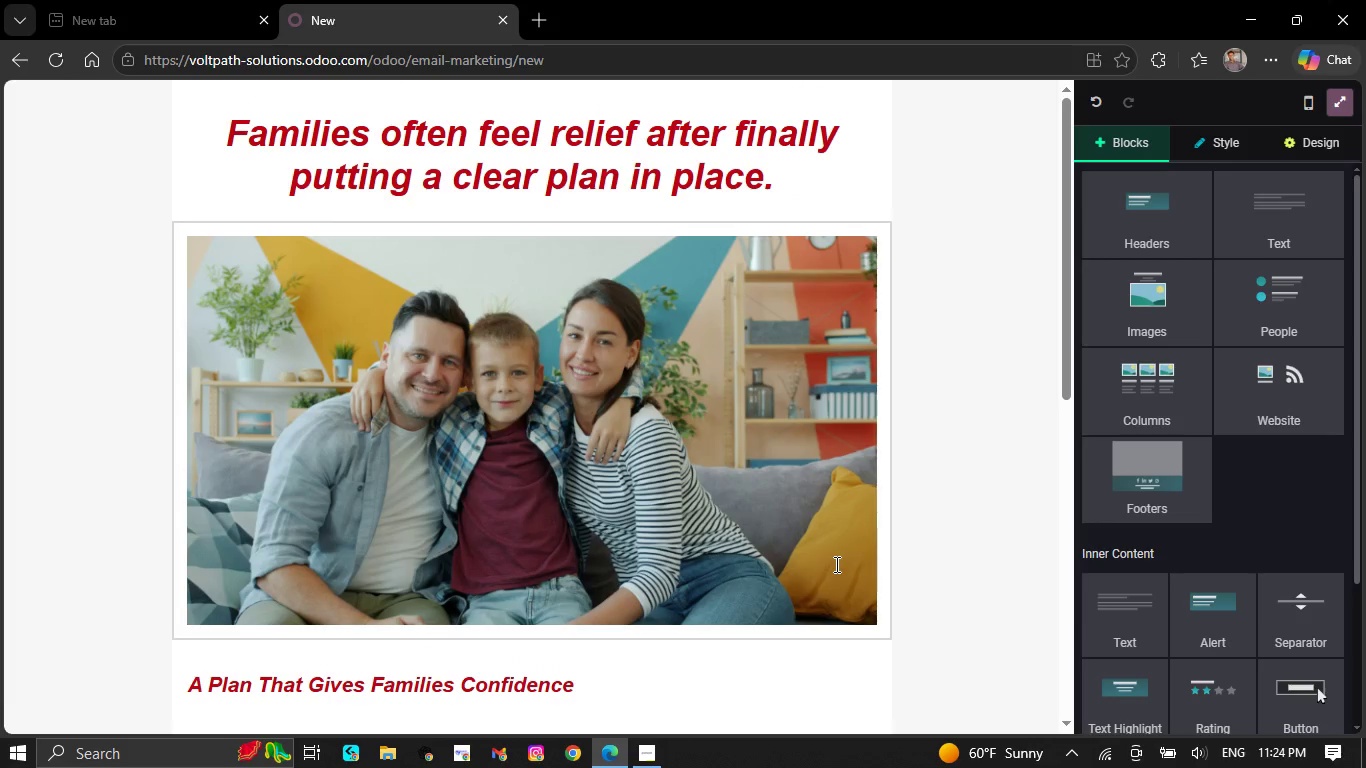 
left_click([1280, 56])
 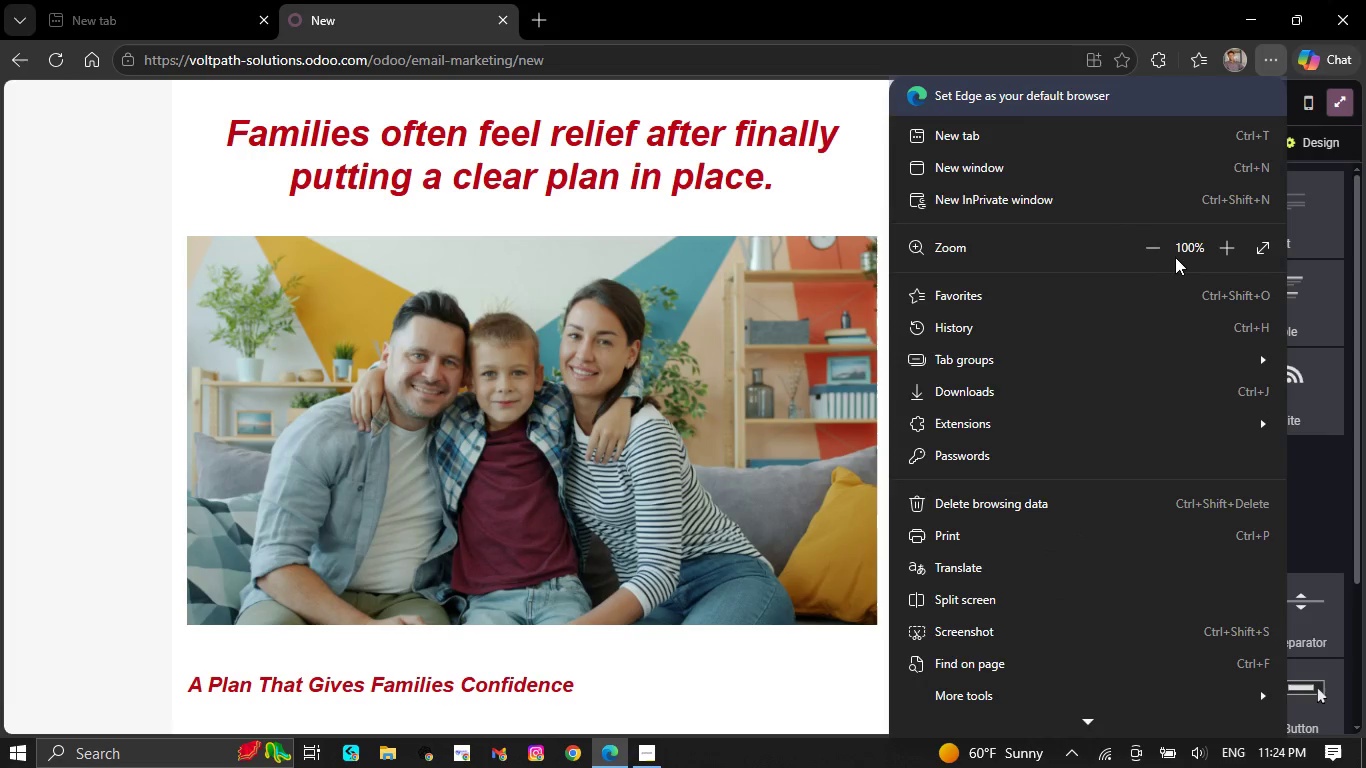 
double_click([1158, 251])
 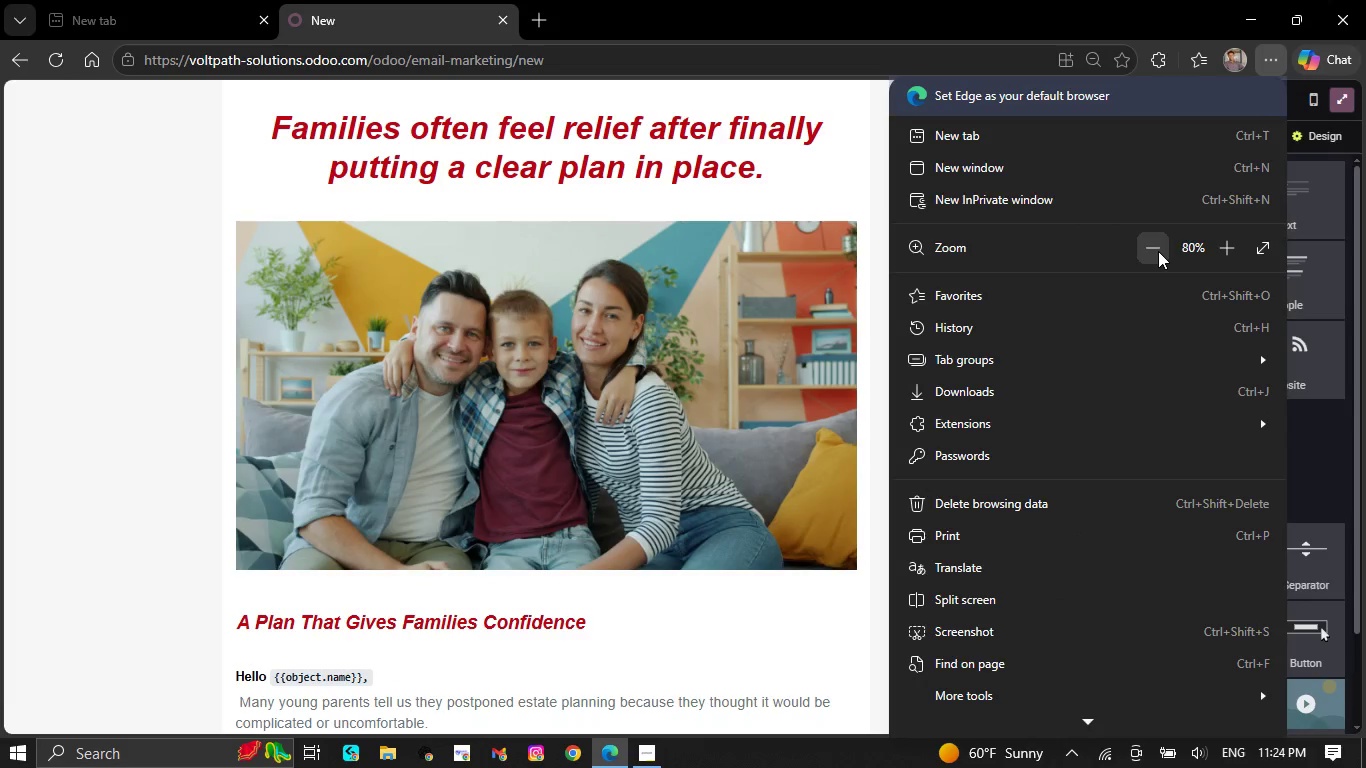 
triple_click([1158, 251])
 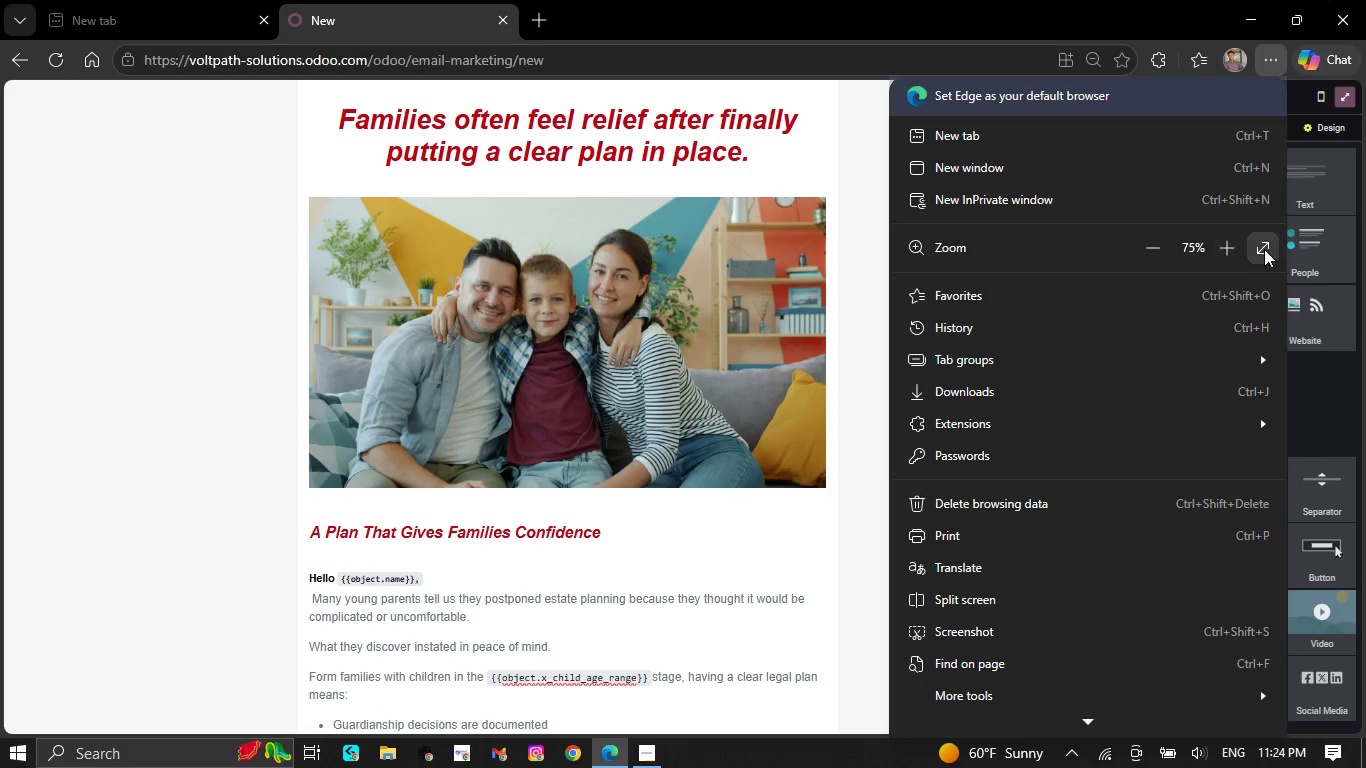 
left_click([1281, 244])
 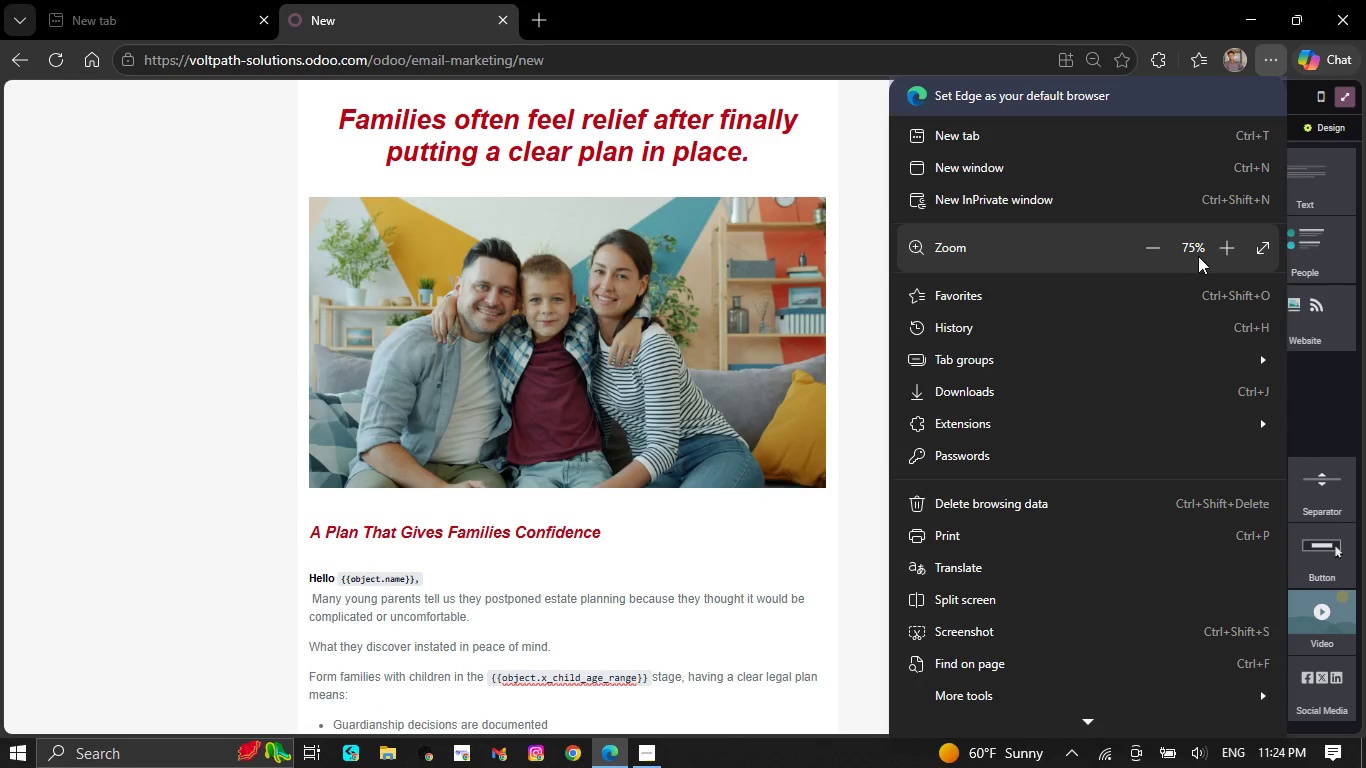 
left_click([1153, 253])
 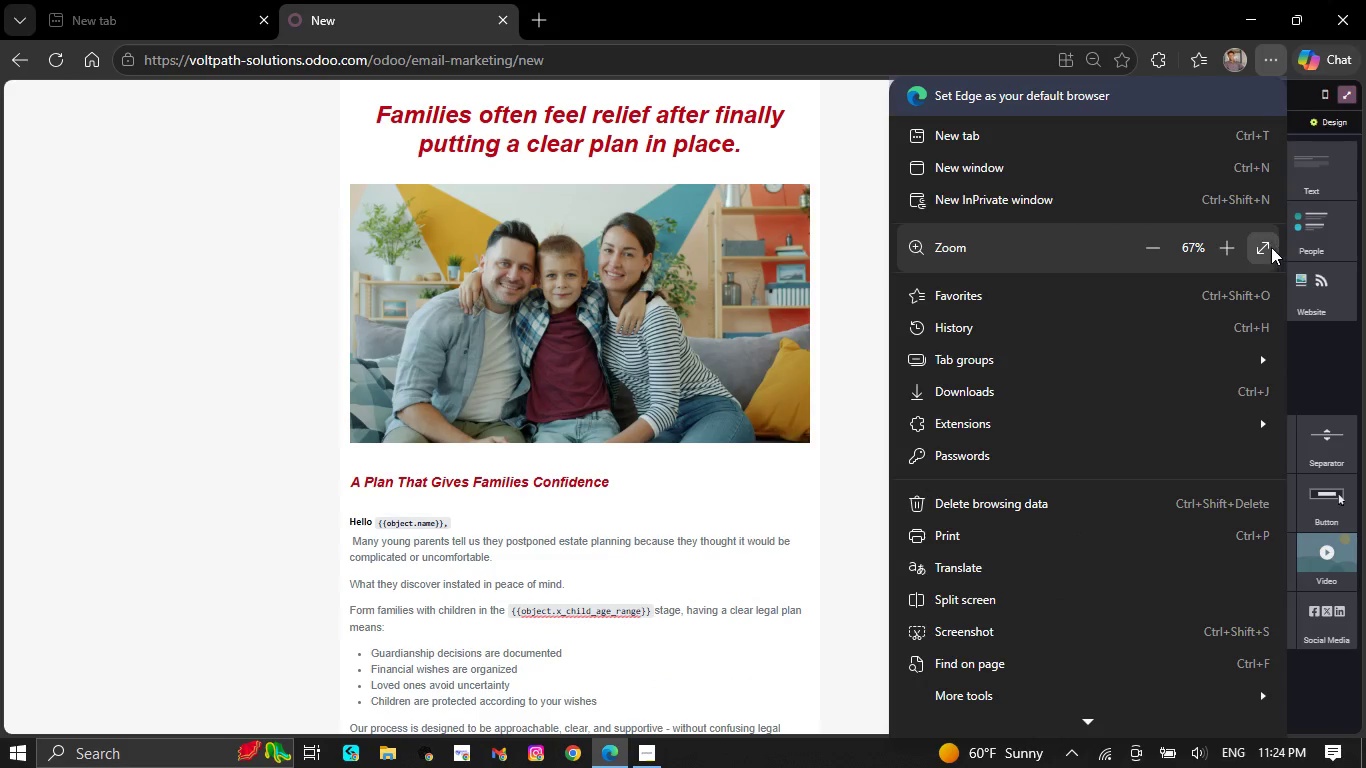 
left_click([1270, 247])
 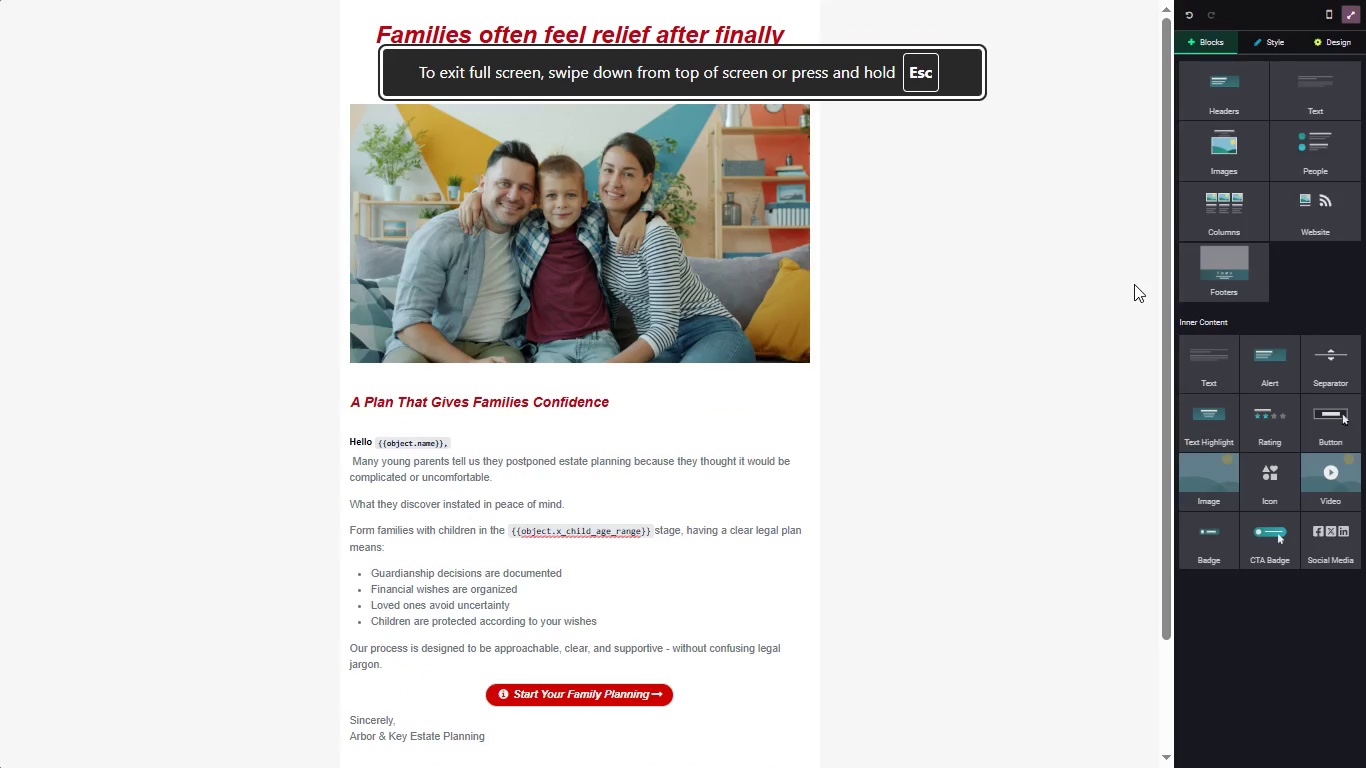 
scroll: coordinate [1135, 295], scroll_direction: down, amount: 1.0
 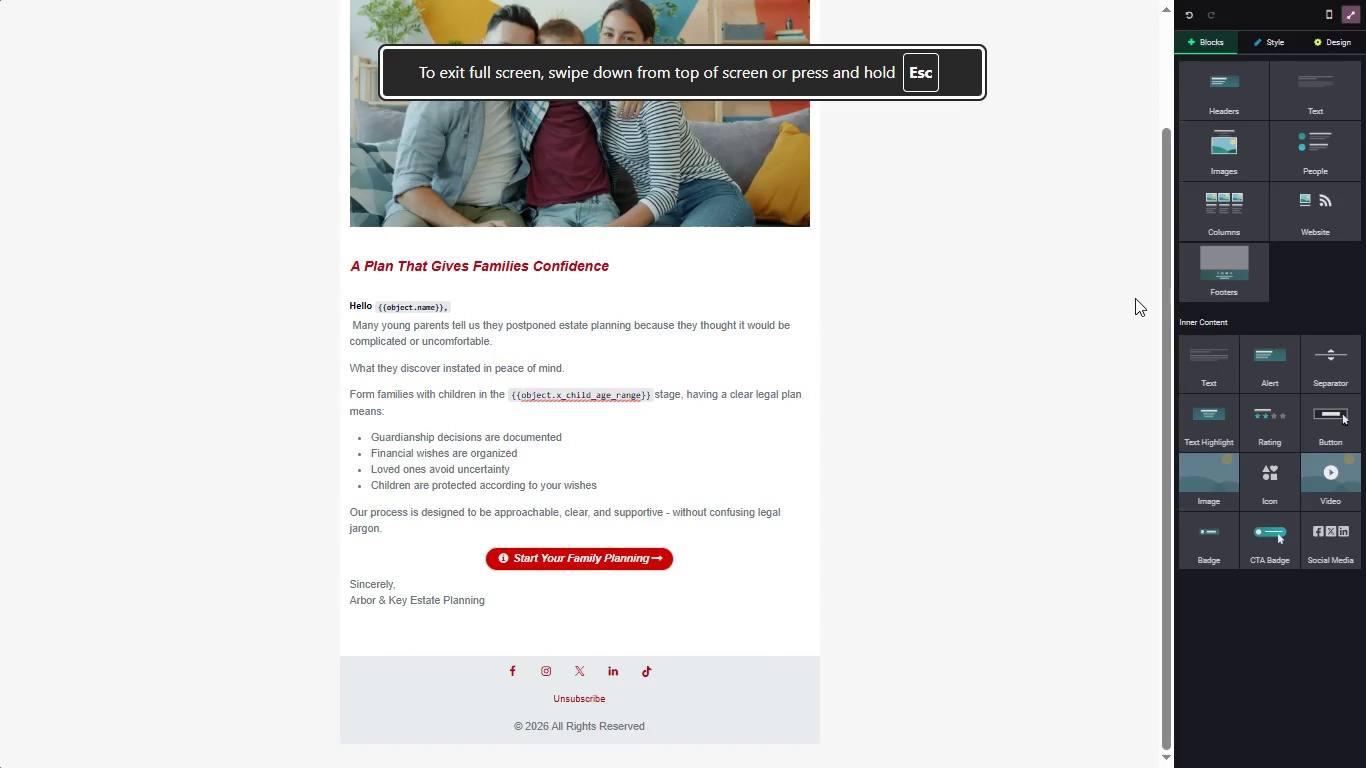 
scroll: coordinate [1136, 299], scroll_direction: up, amount: 2.0
 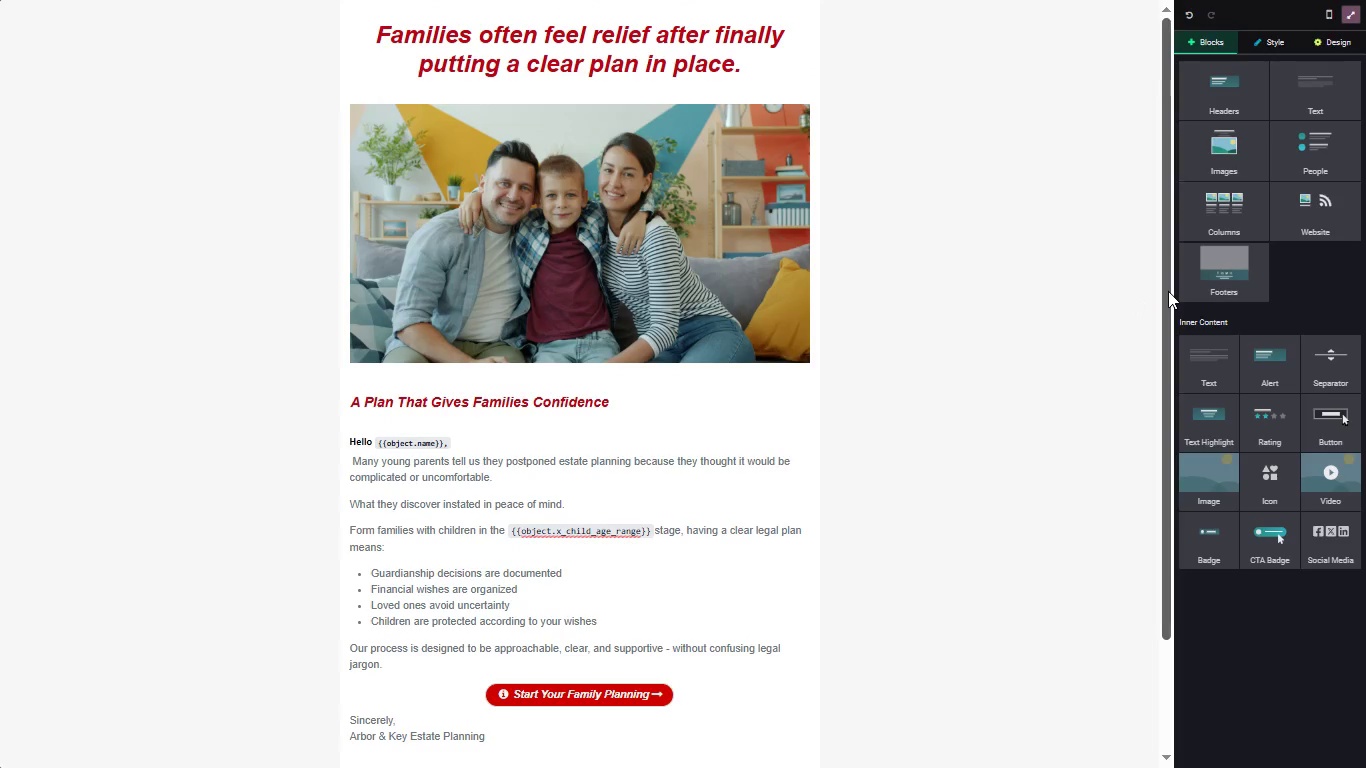 
key(Control+Minus)
 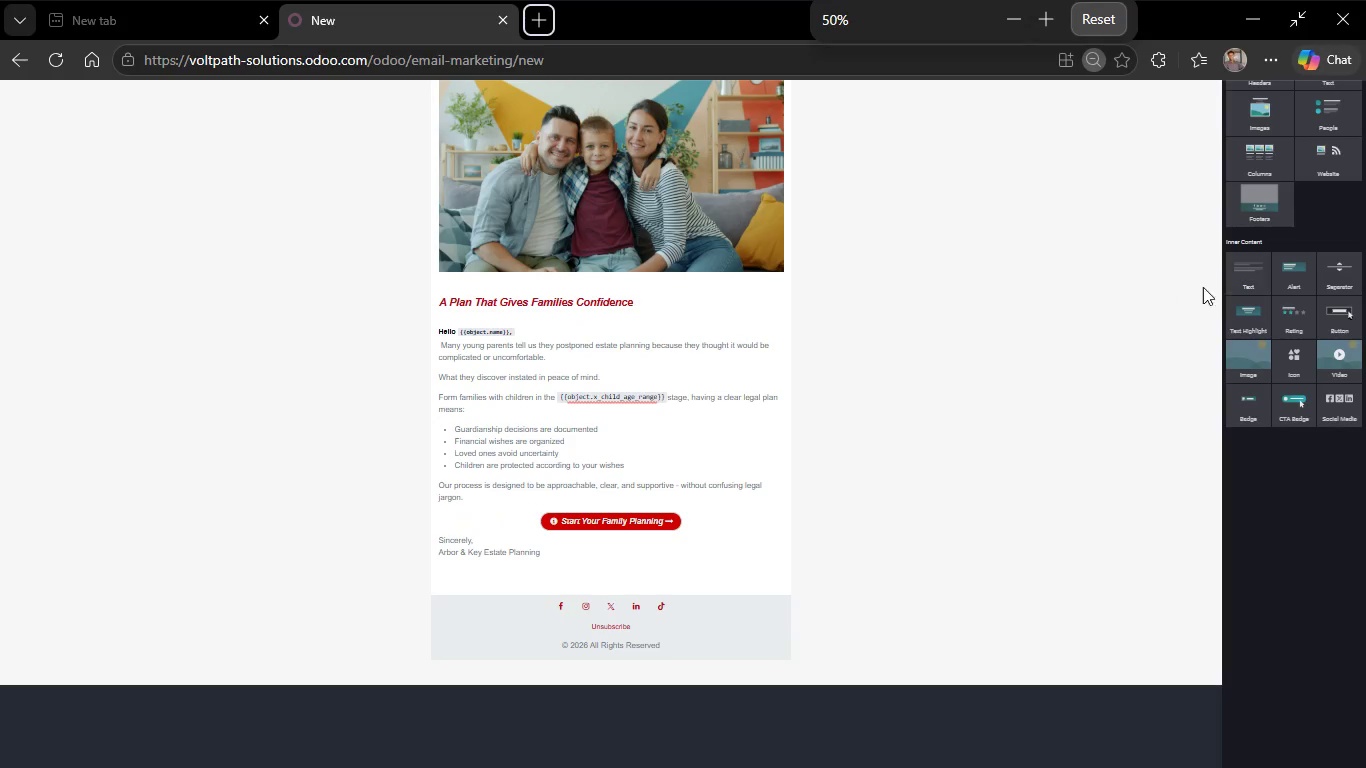 
left_click([843, 252])
 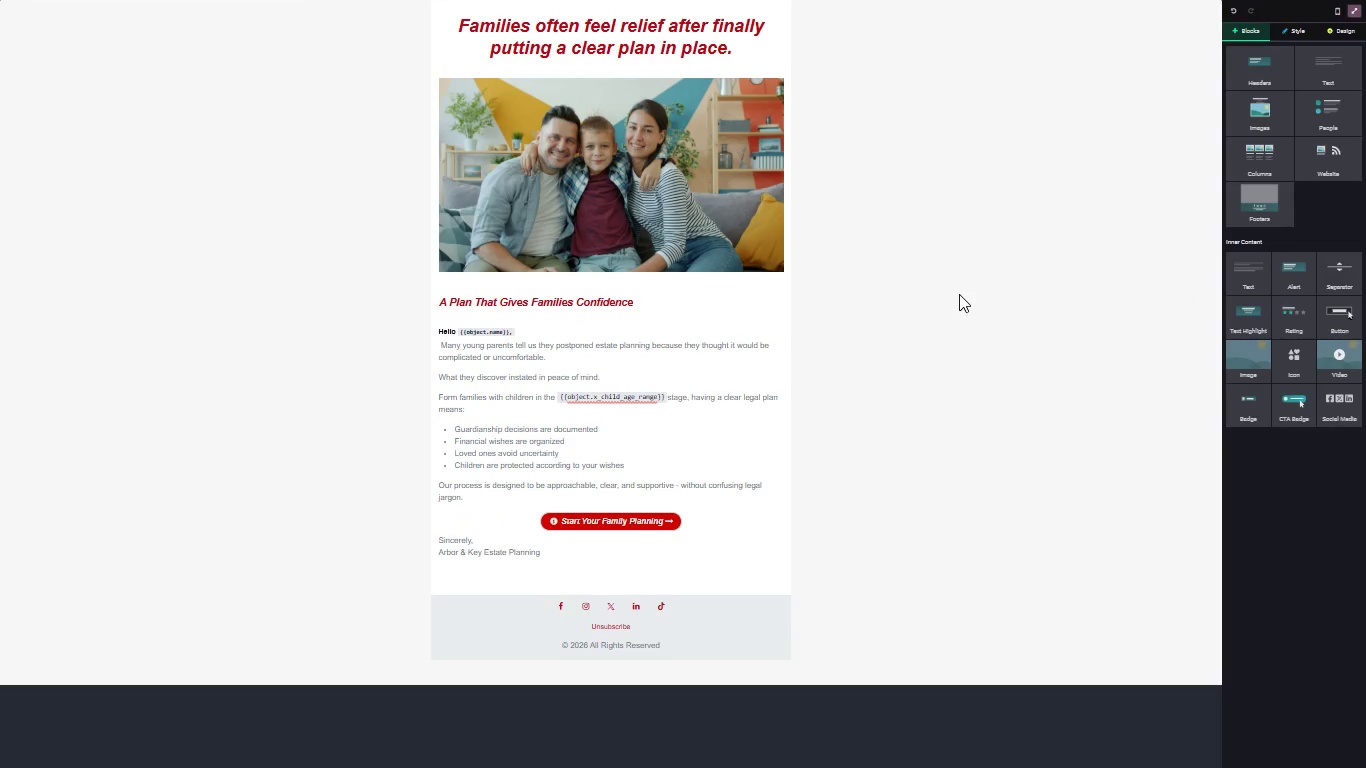 
wait(8.39)
 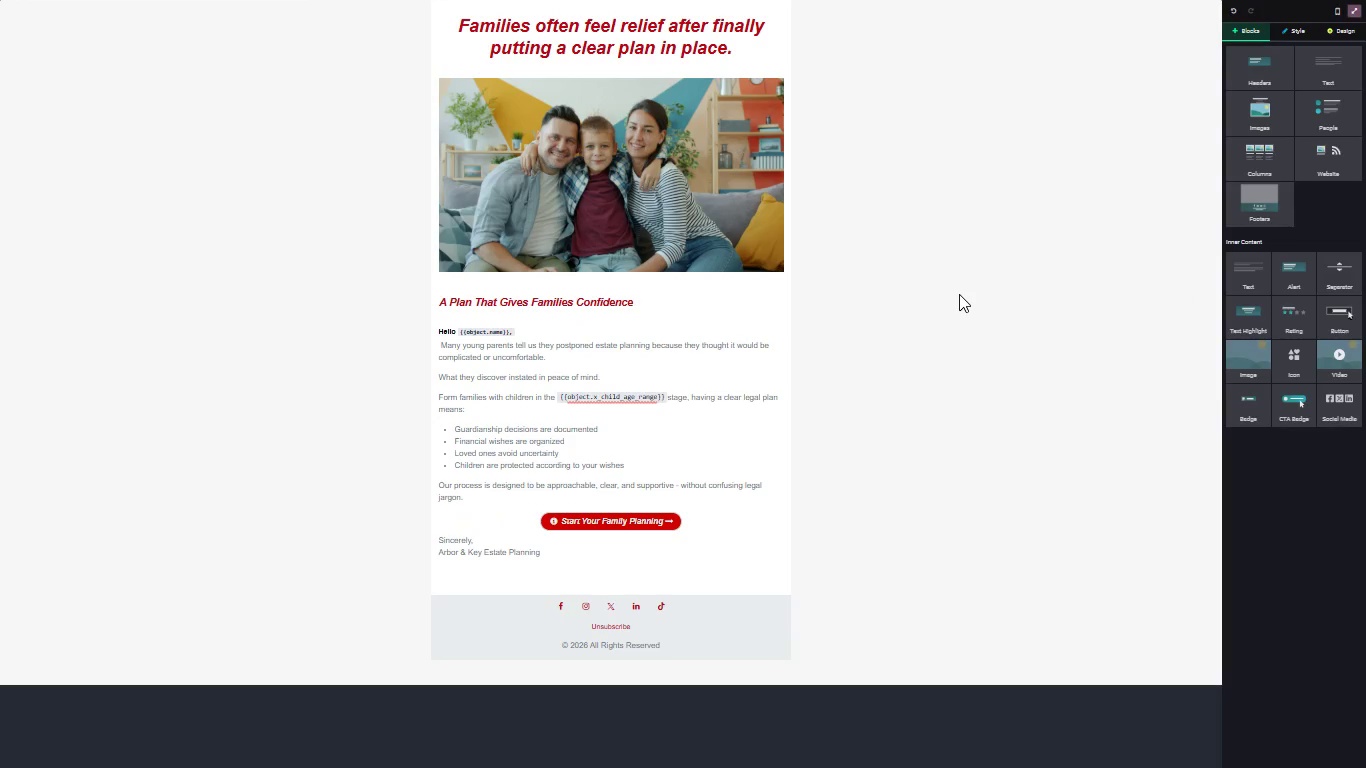 
key(Meta+PrintScreen)
 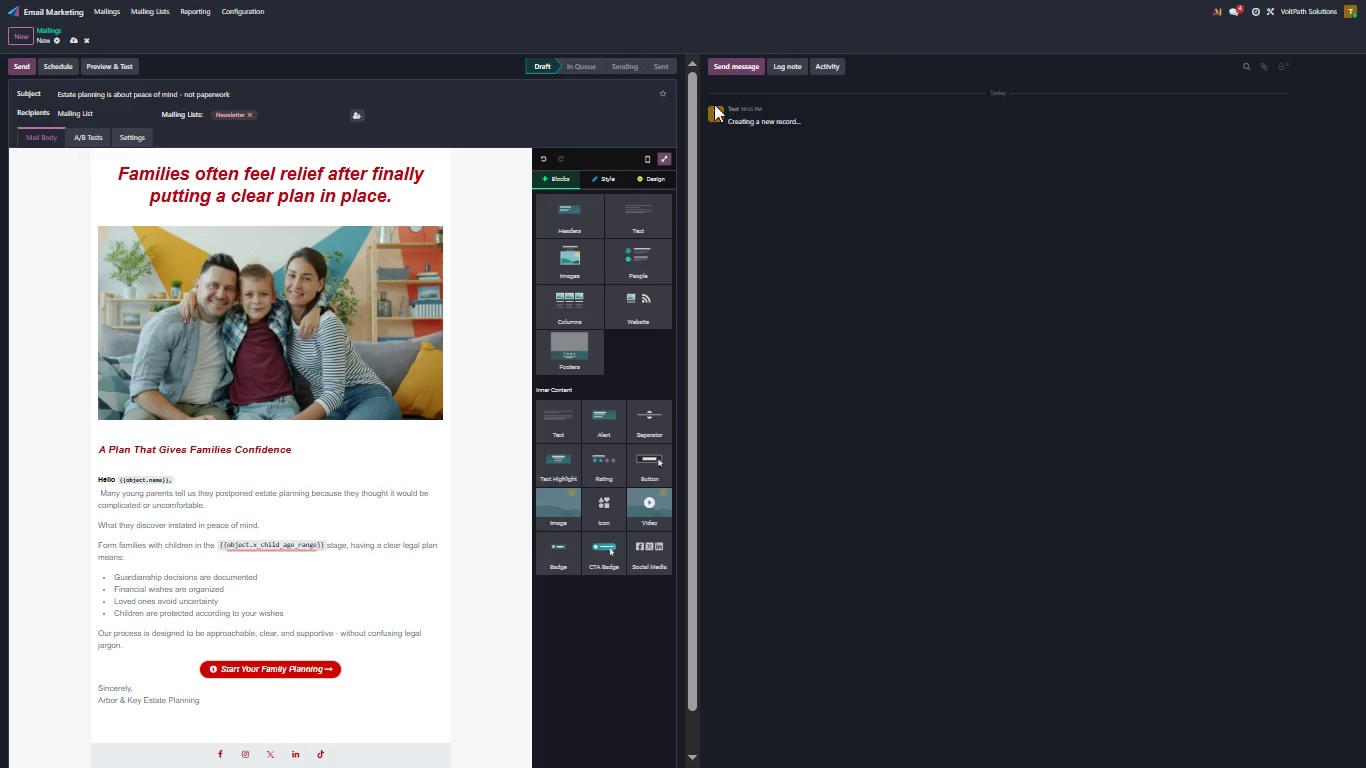 
wait(6.47)
 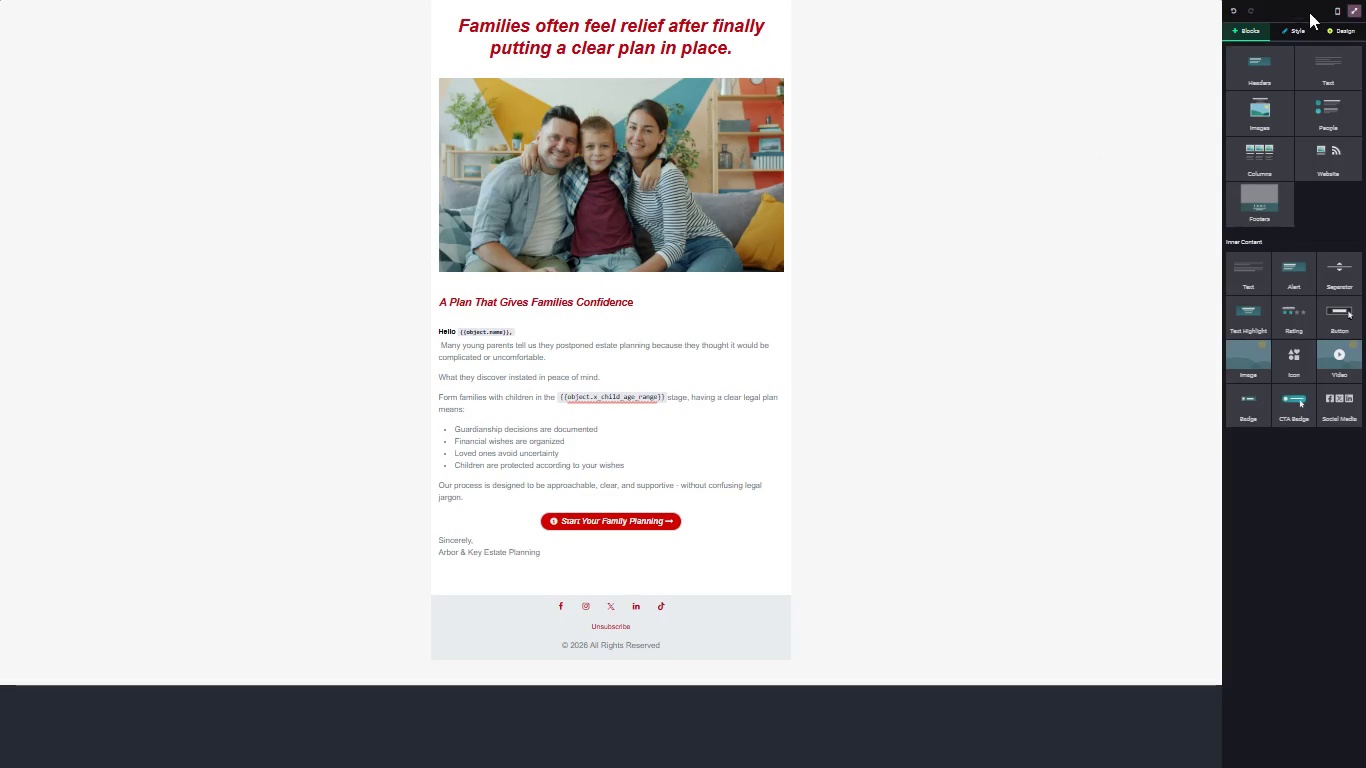 
key(Control+Equal)
 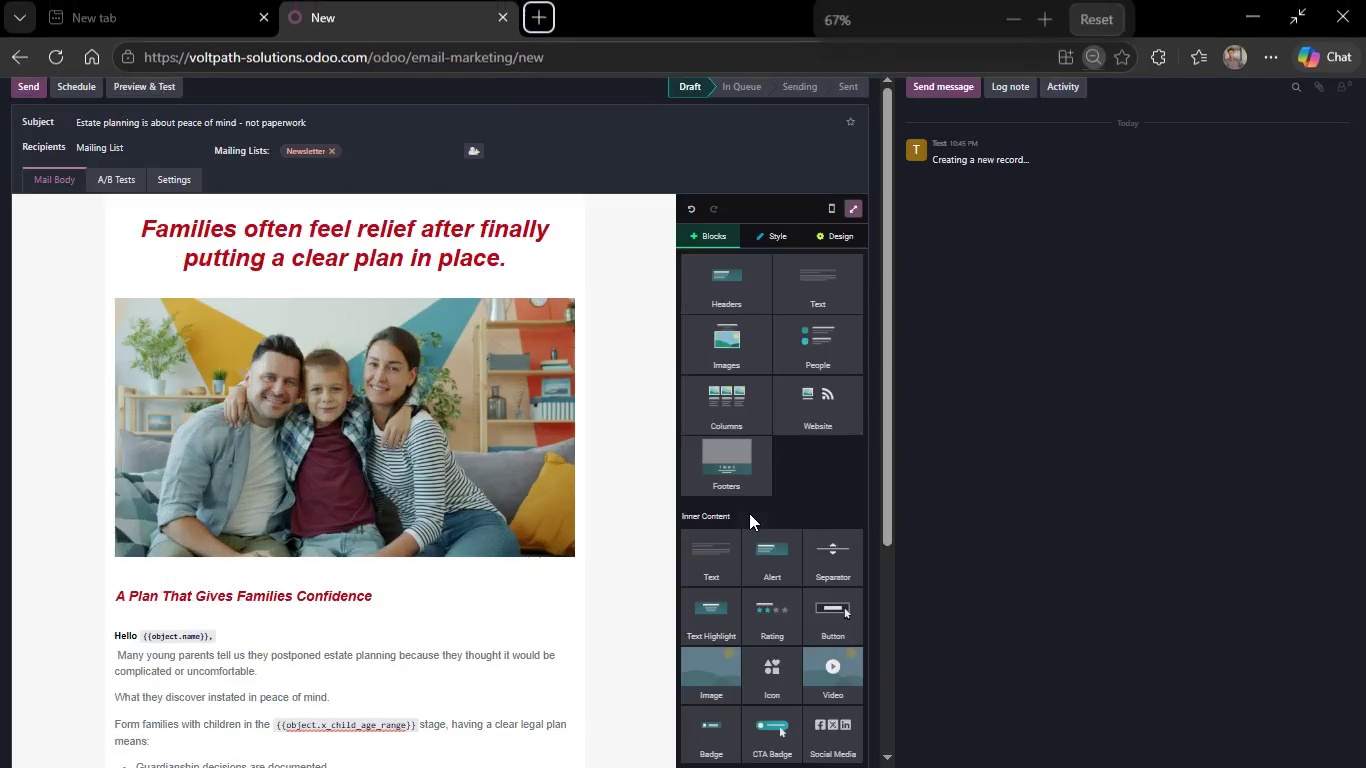 
key(Control+Equal)
 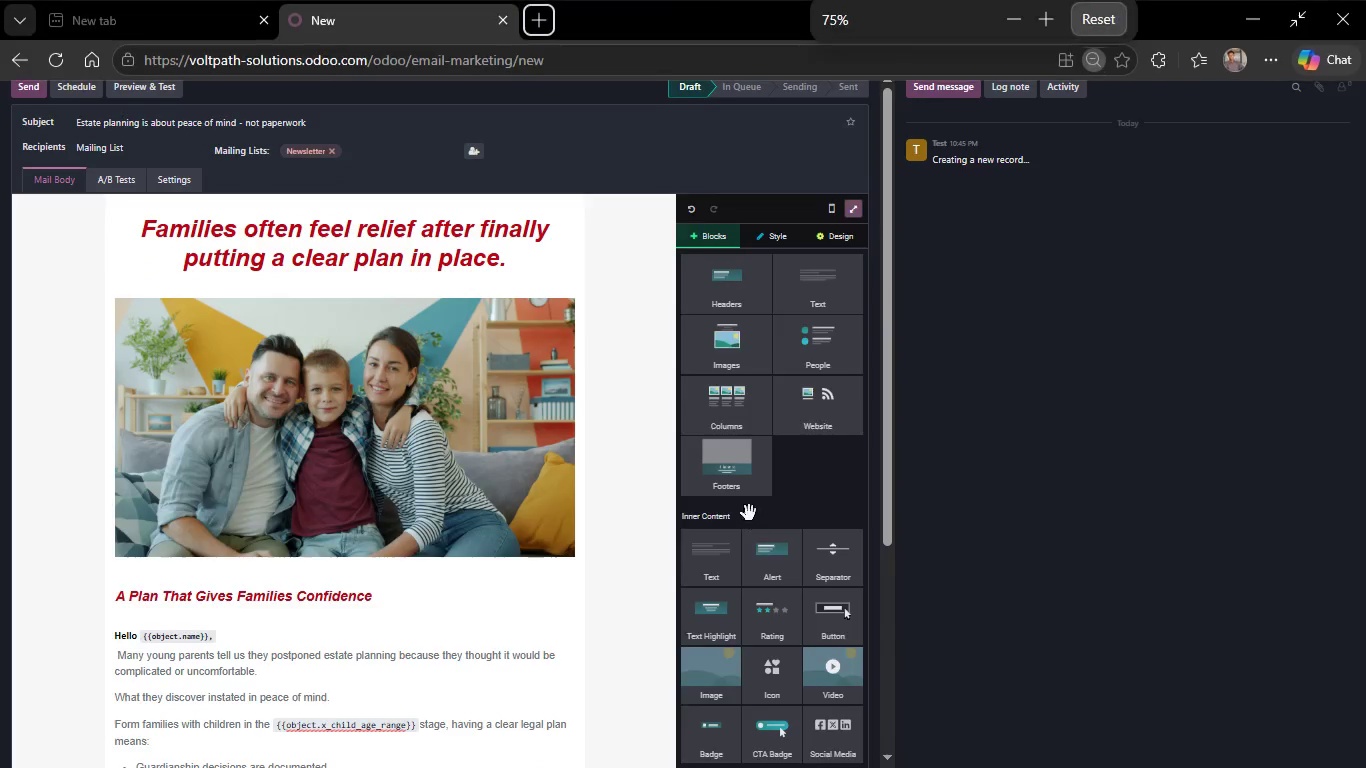 
key(Control+Equal)
 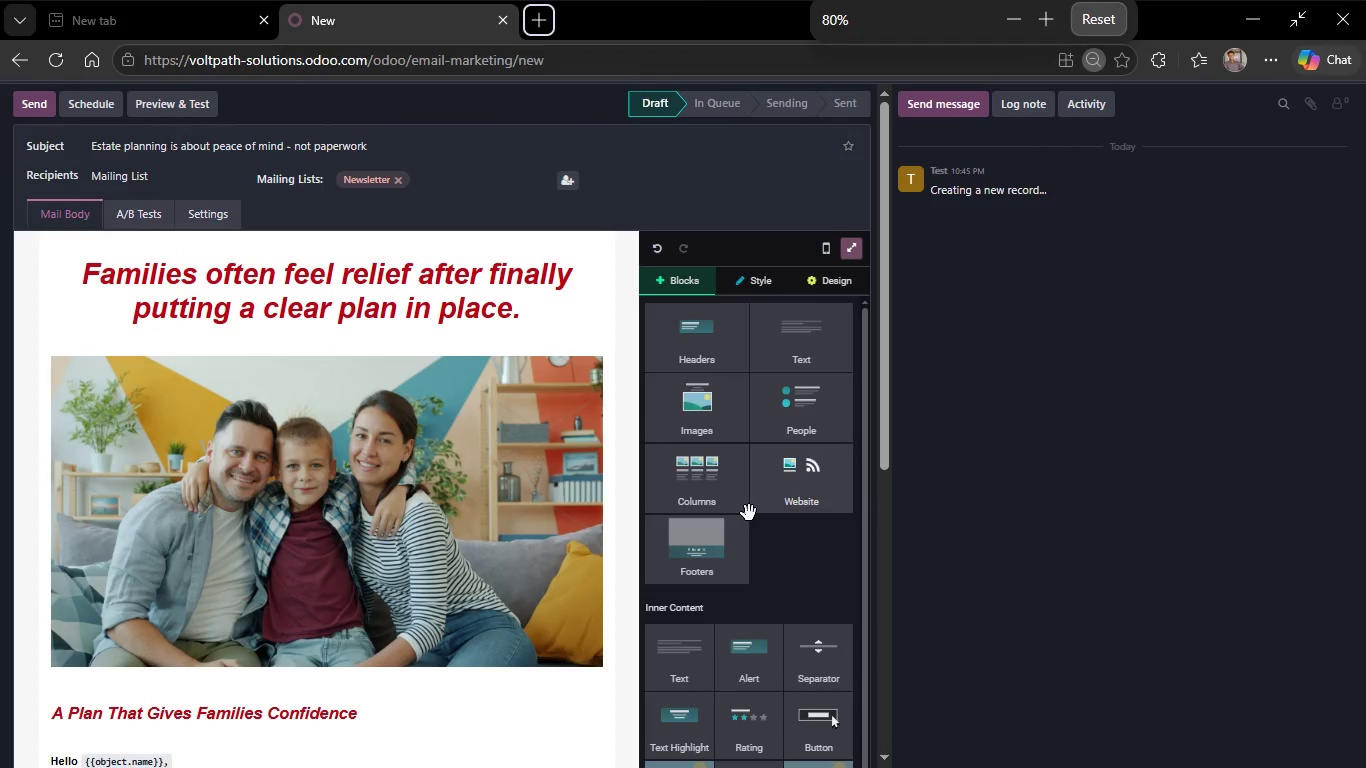 
key(Control+Equal)
 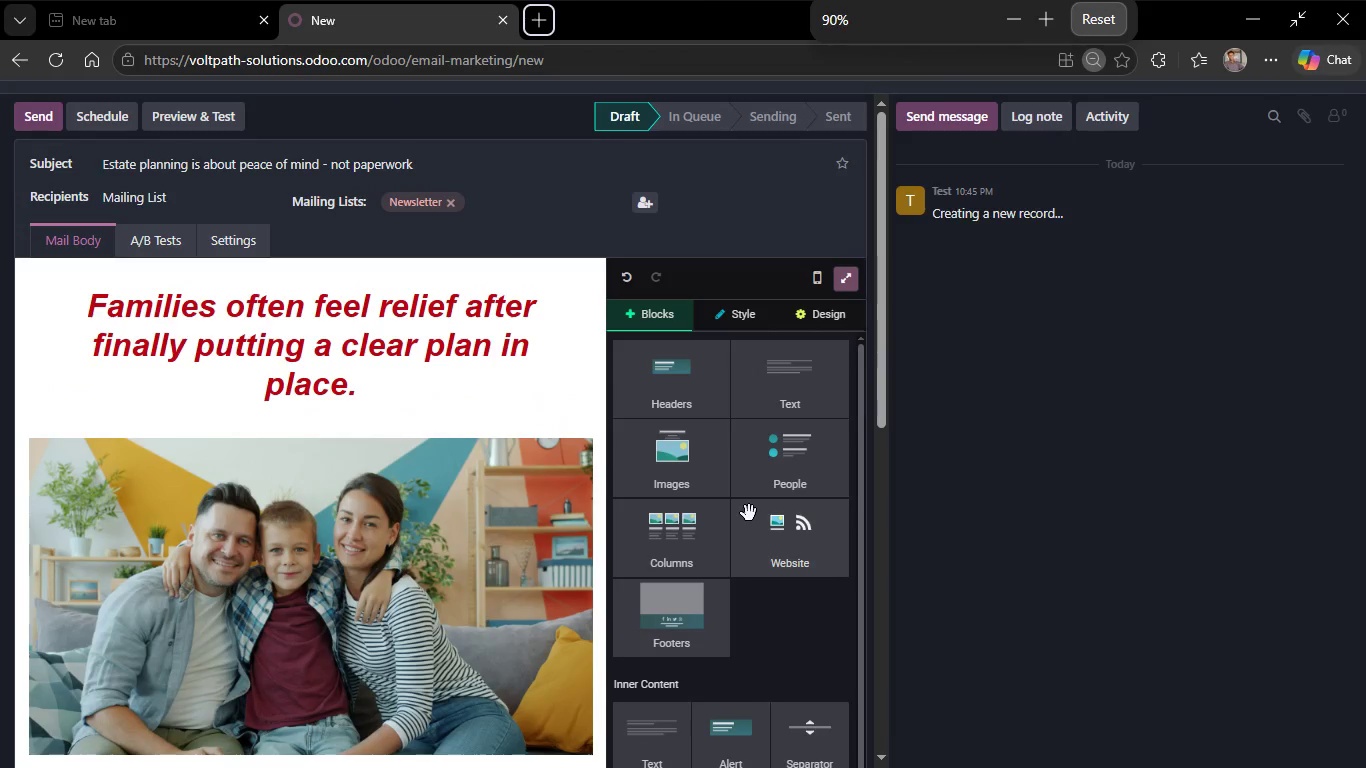 
key(Control+Equal)
 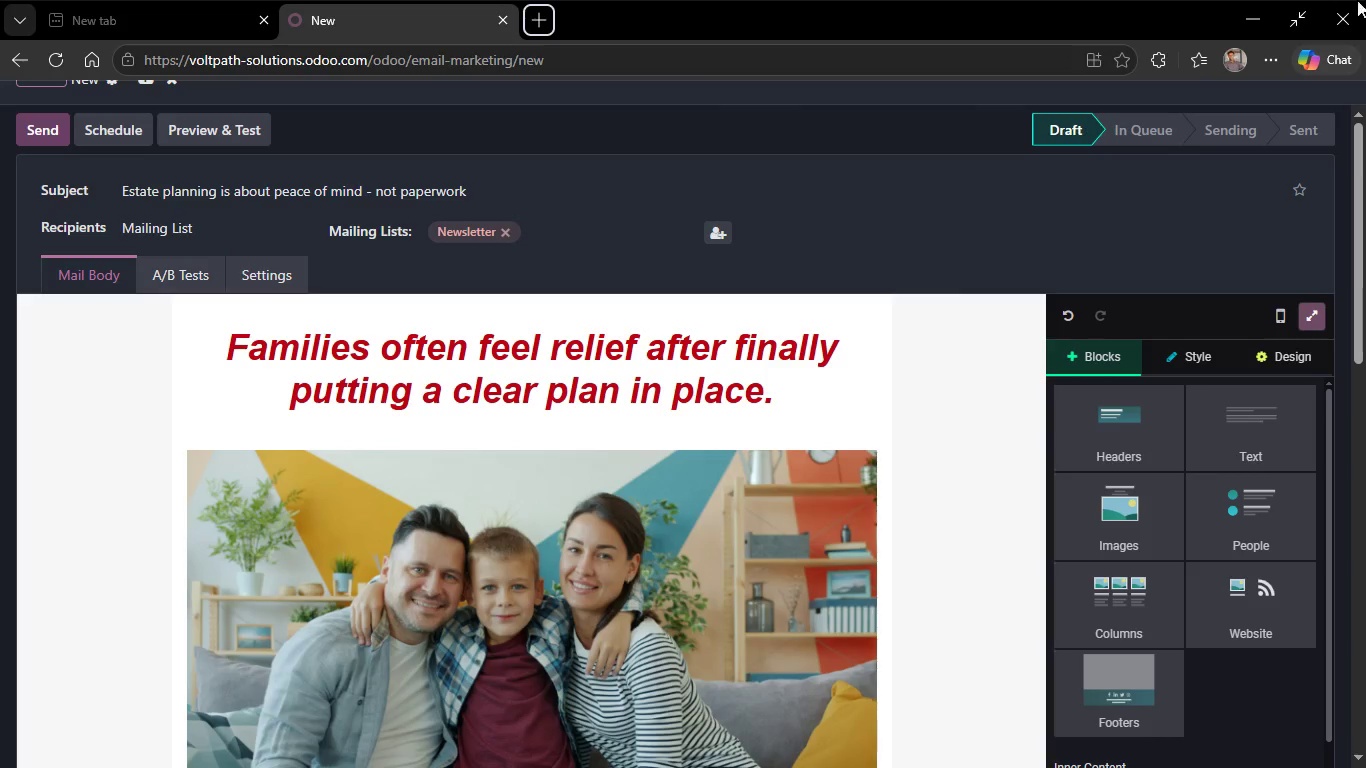 
left_click([1305, 10])
 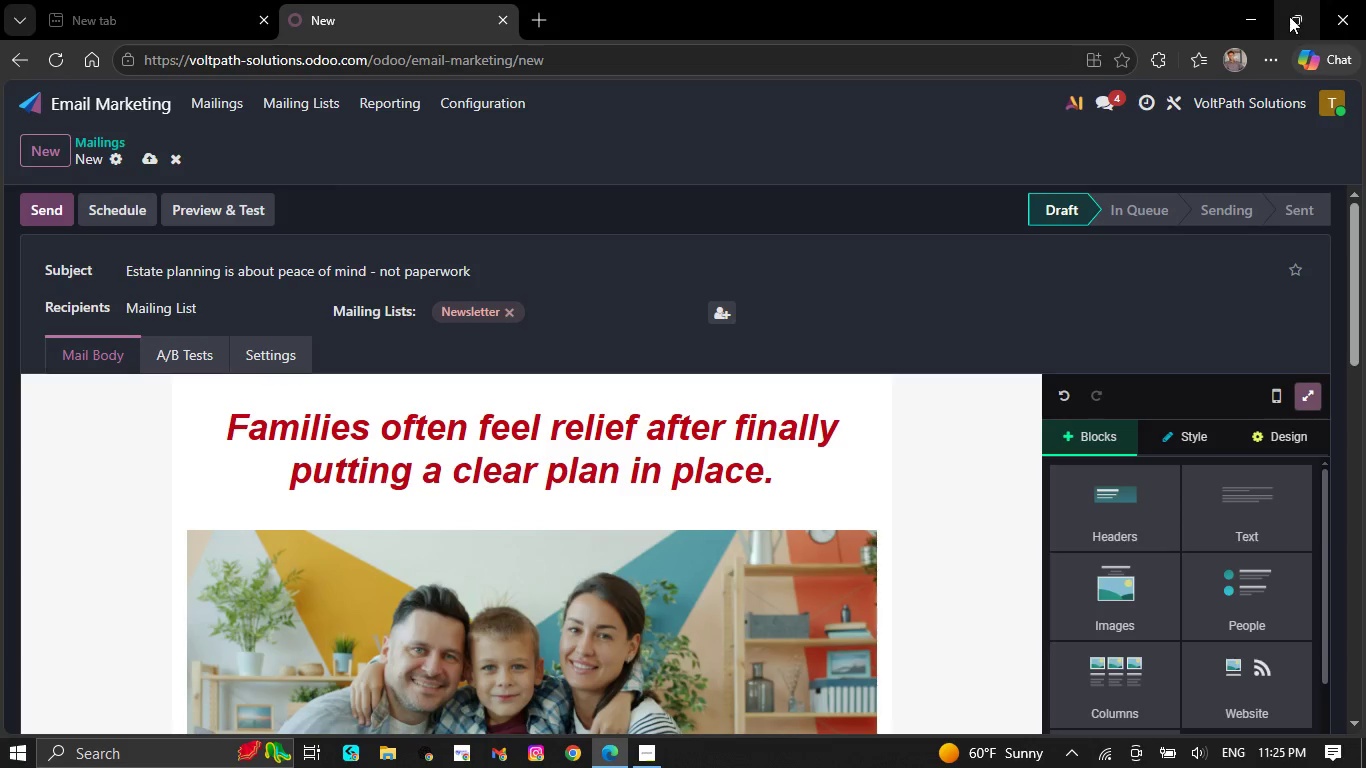 
left_click([1273, 60])
 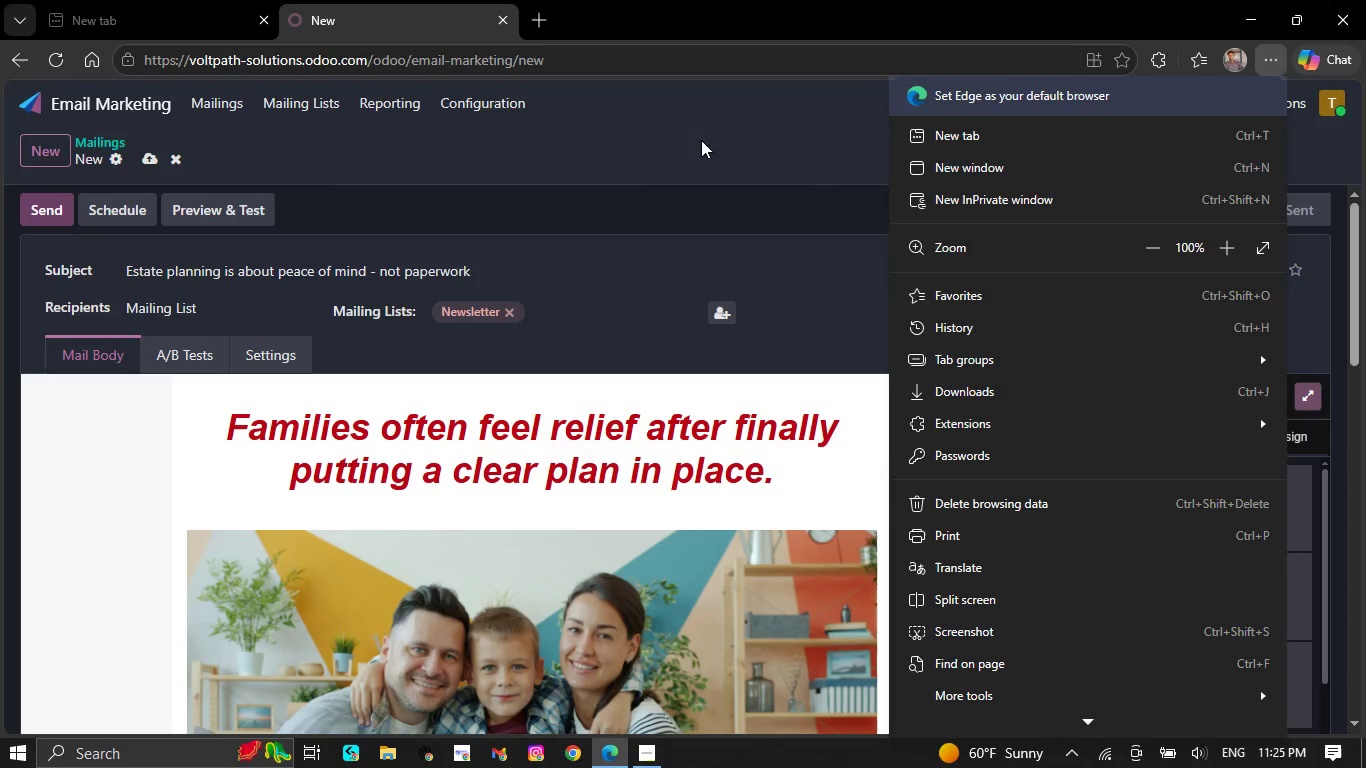 
left_click([698, 159])
 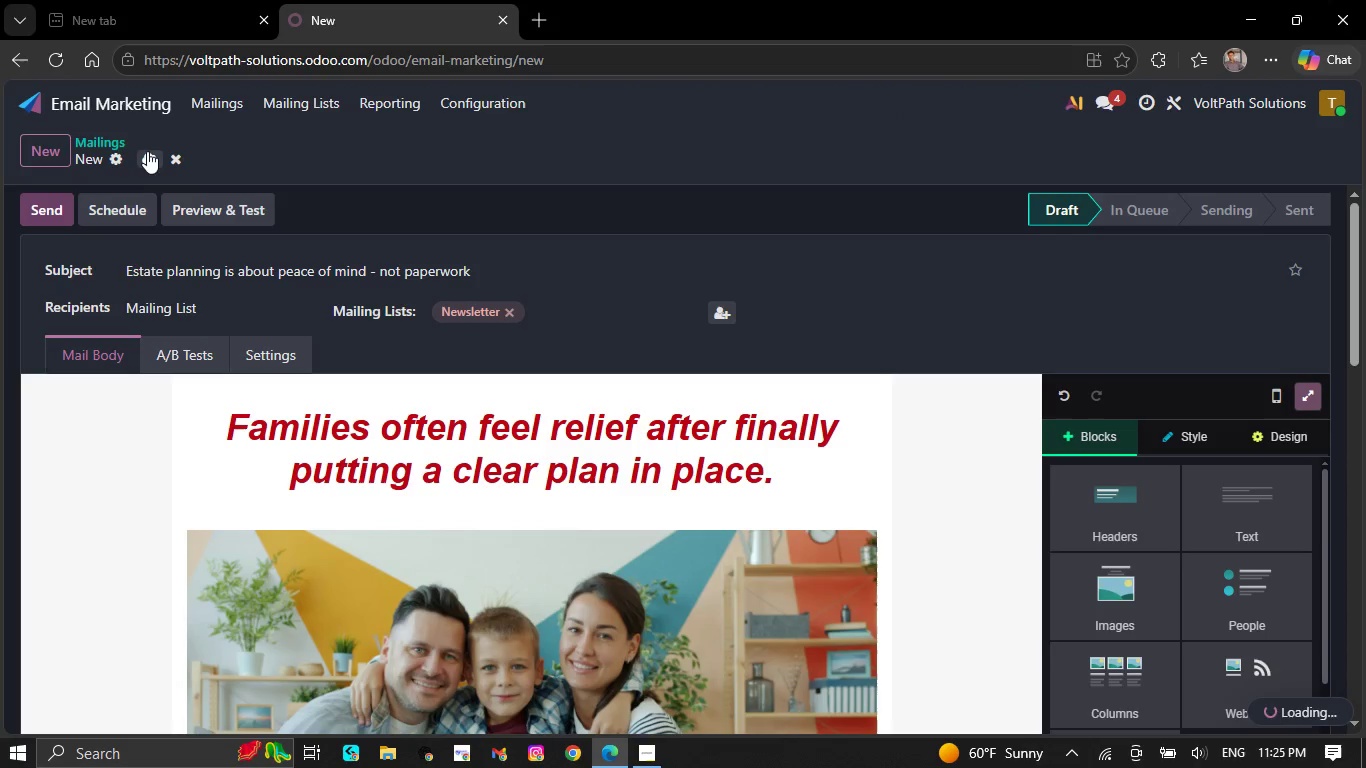 
left_click([148, 157])
 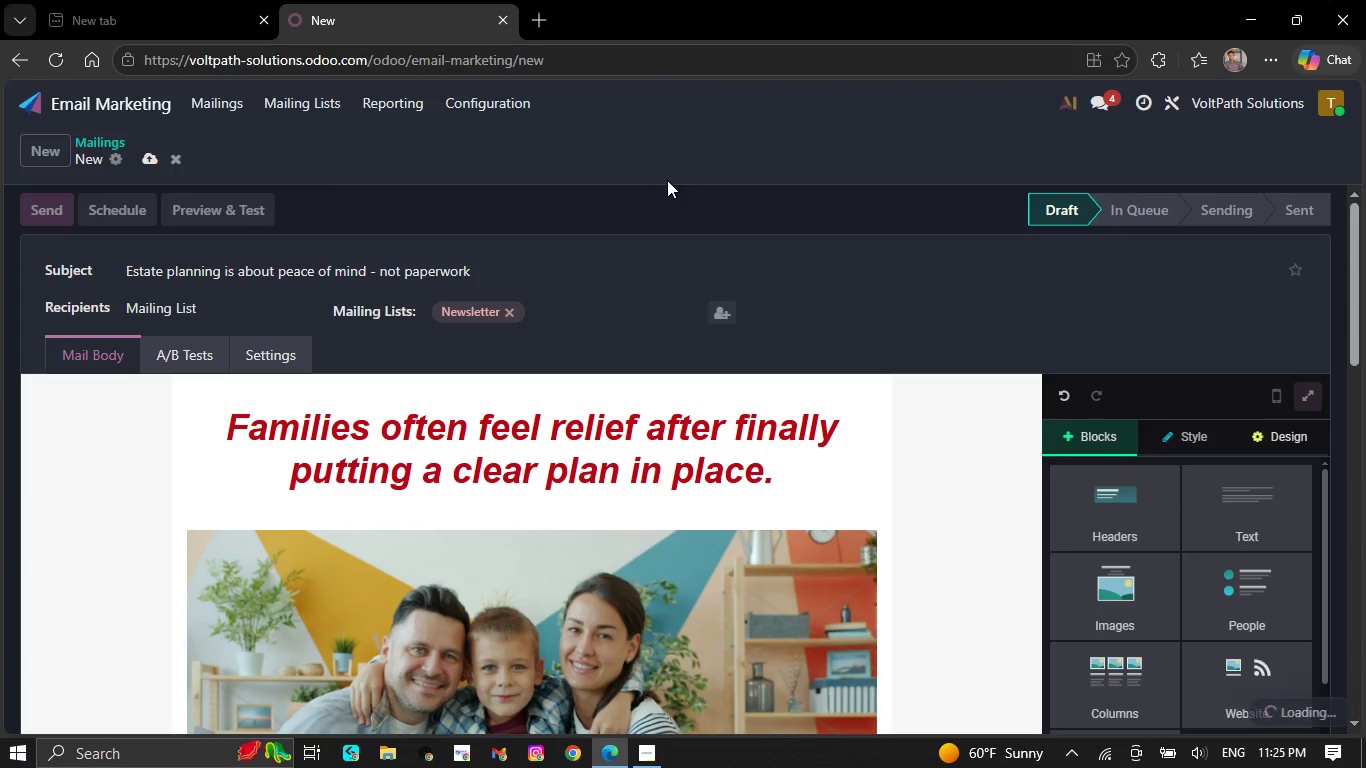 
wait(5.52)
 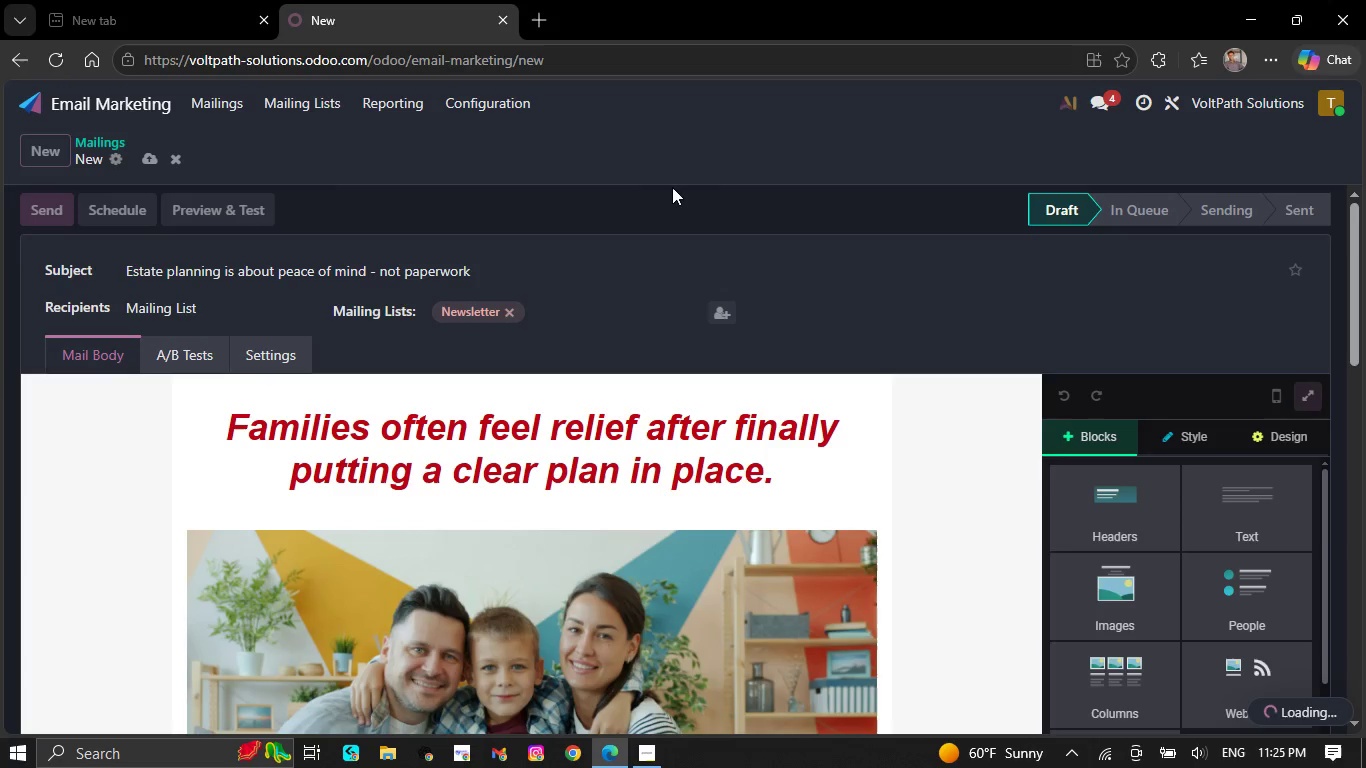 
scroll: coordinate [667, 203], scroll_direction: down, amount: 2.0
 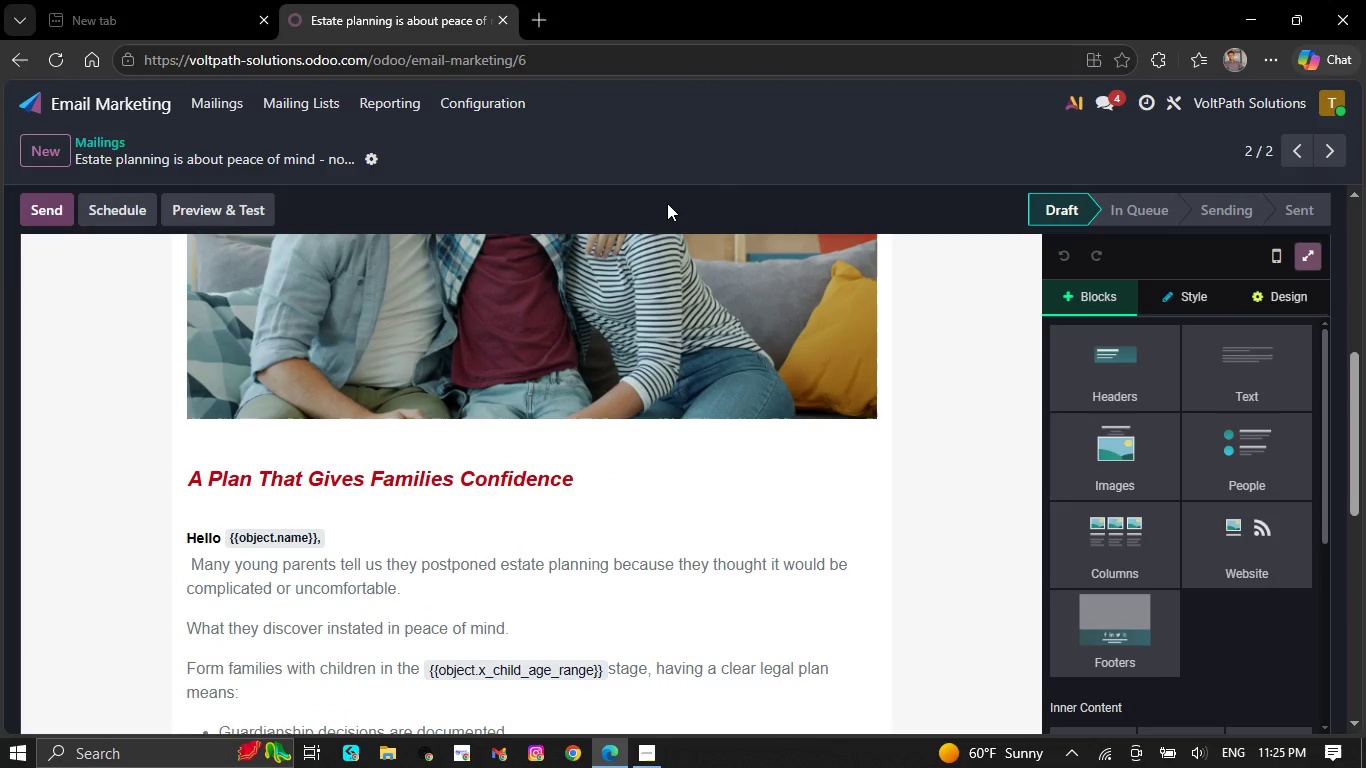 
scroll: coordinate [664, 261], scroll_direction: up, amount: 2.0
 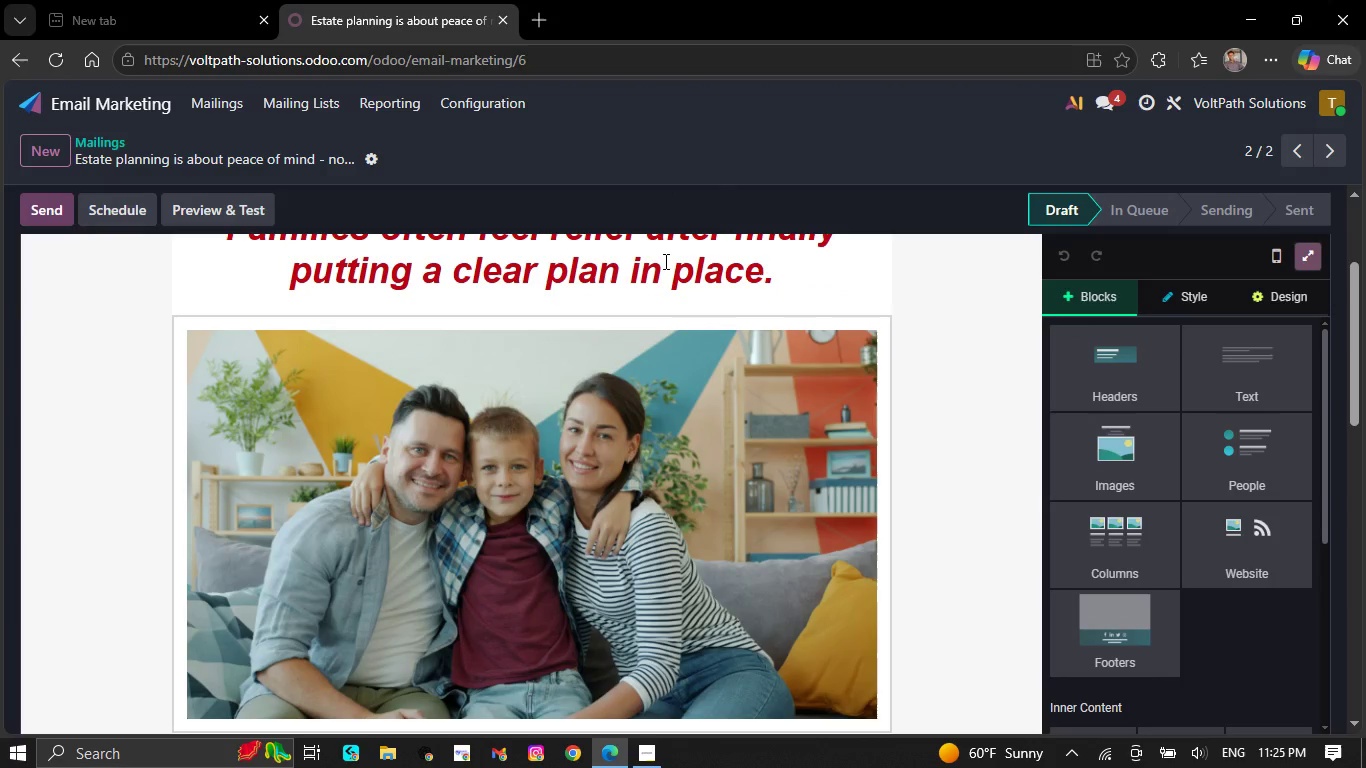 
scroll: coordinate [664, 261], scroll_direction: down, amount: 5.0
 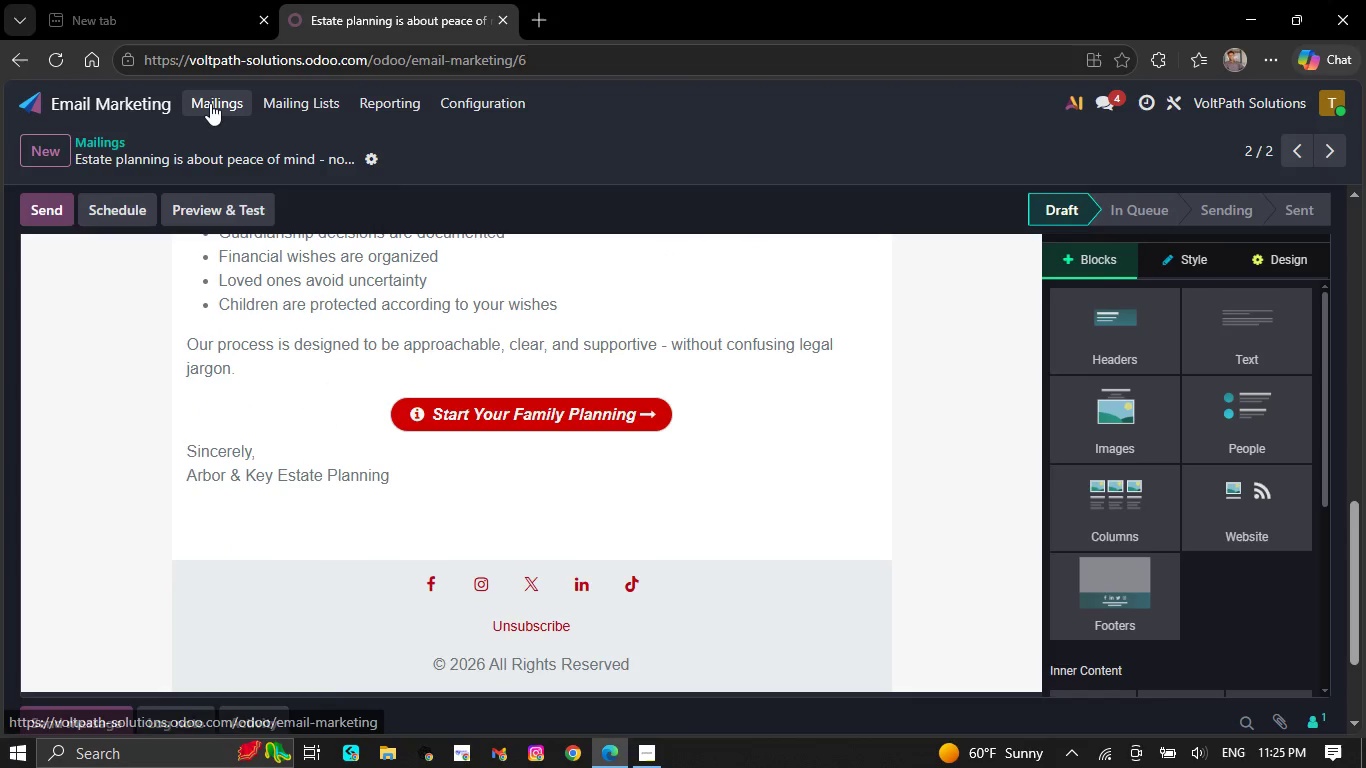 
left_click([210, 103])
 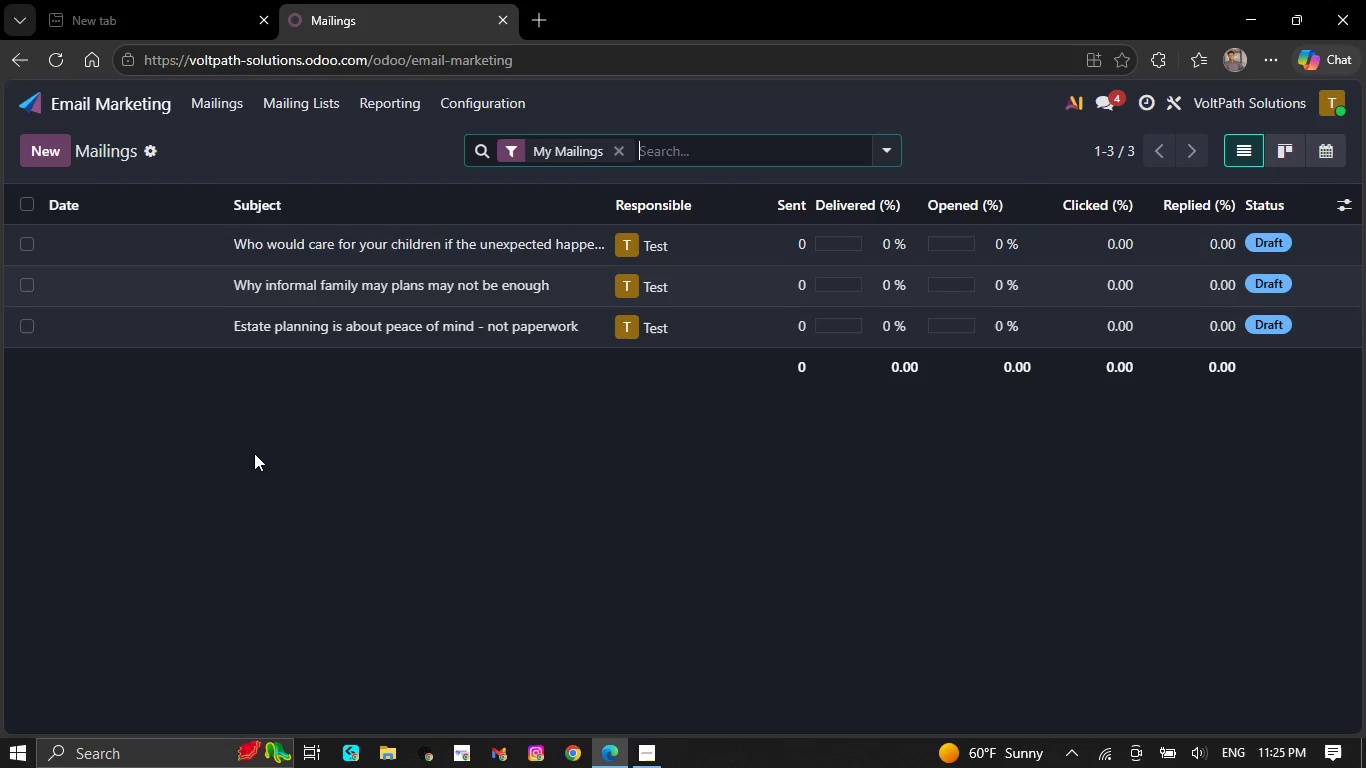 
wait(7.53)
 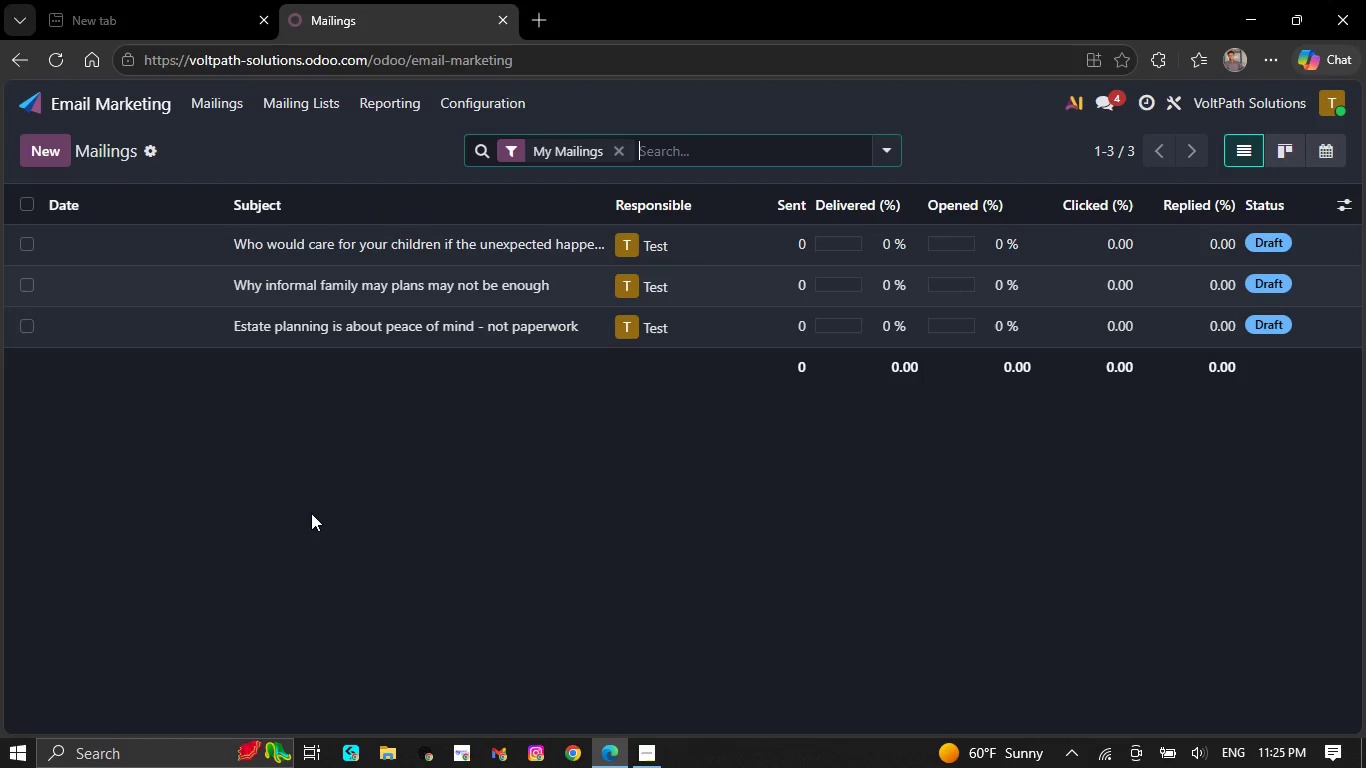 
left_click([36, 142])
 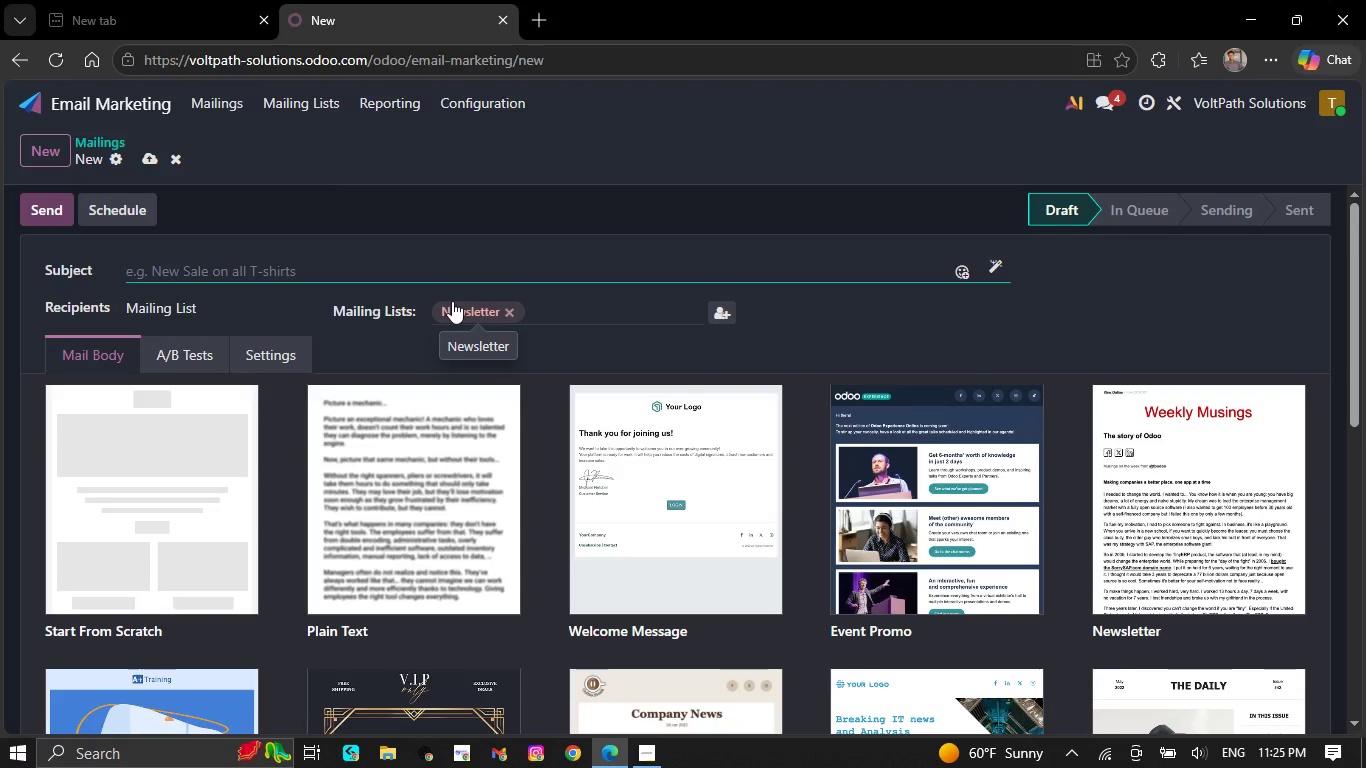 
wait(31.25)
 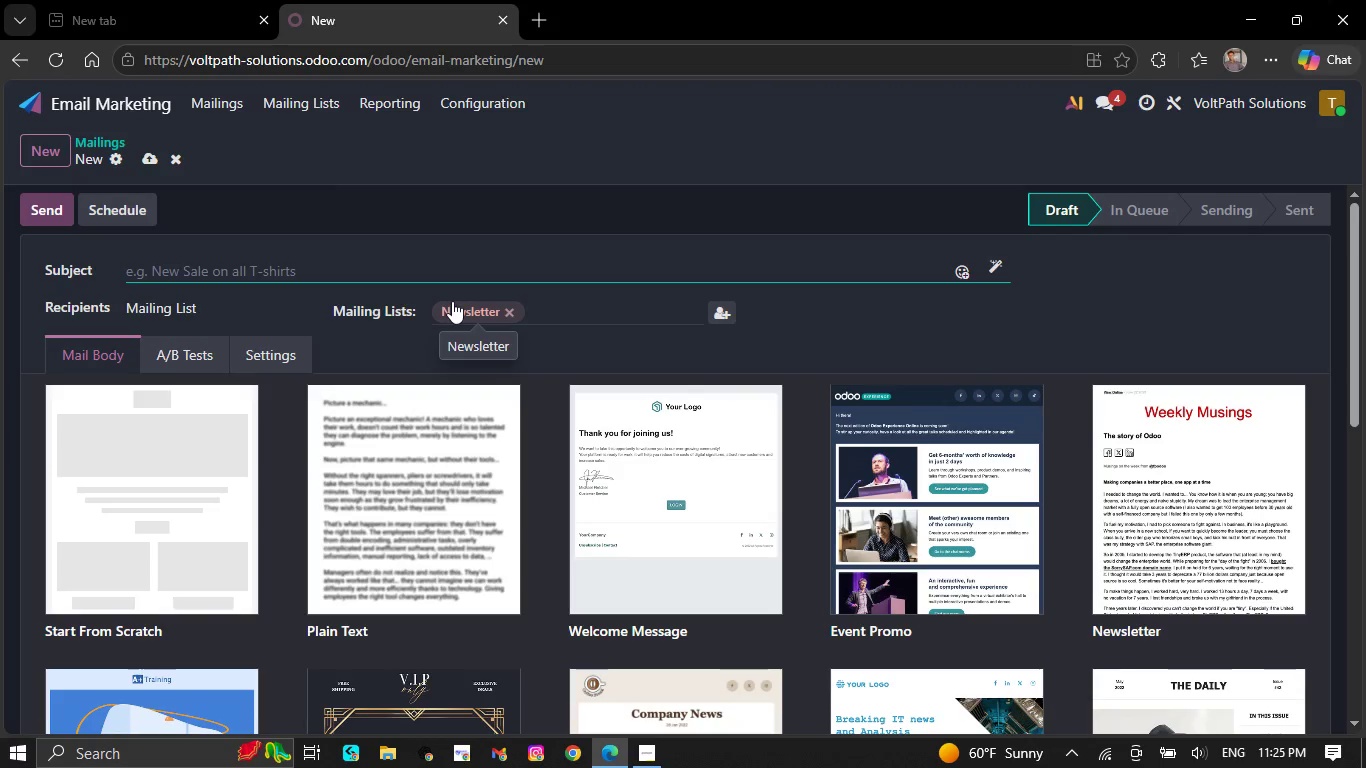 
type(You)
 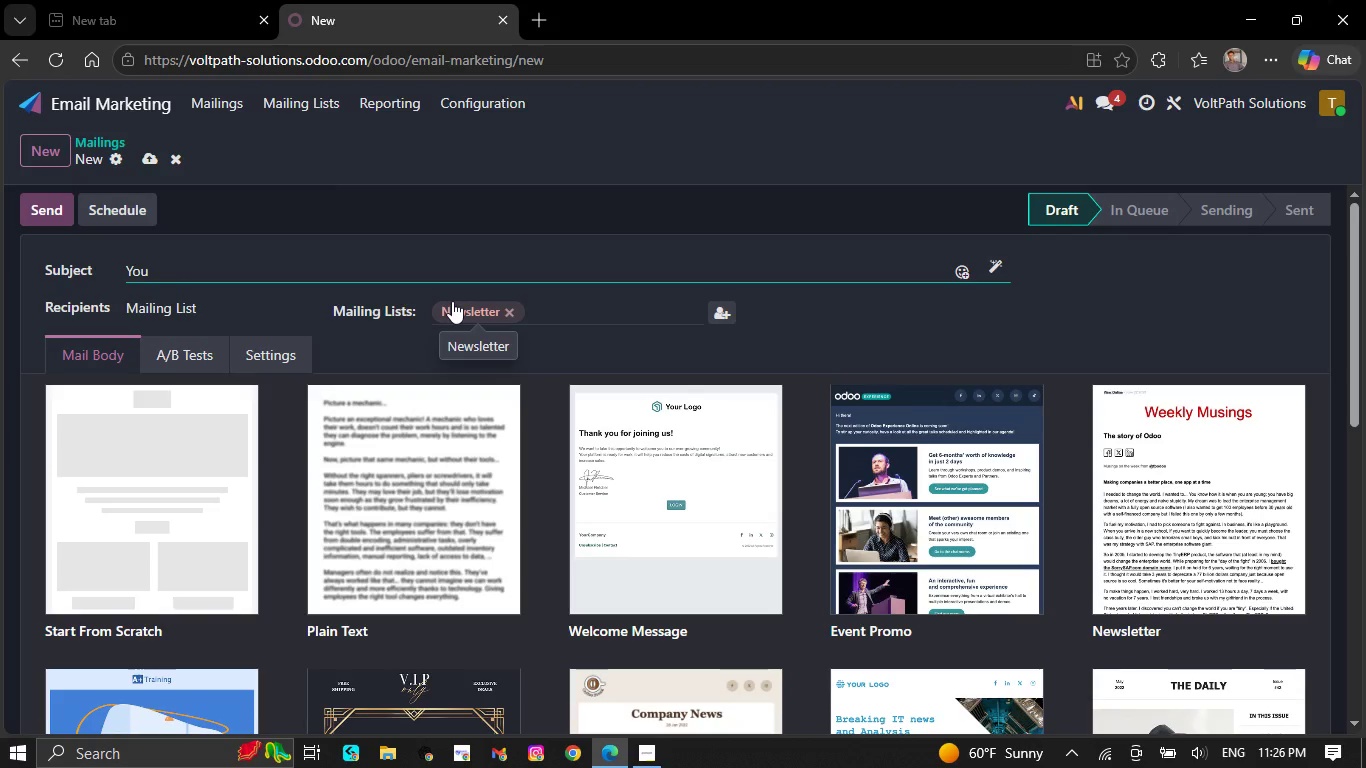 
wait(6.64)
 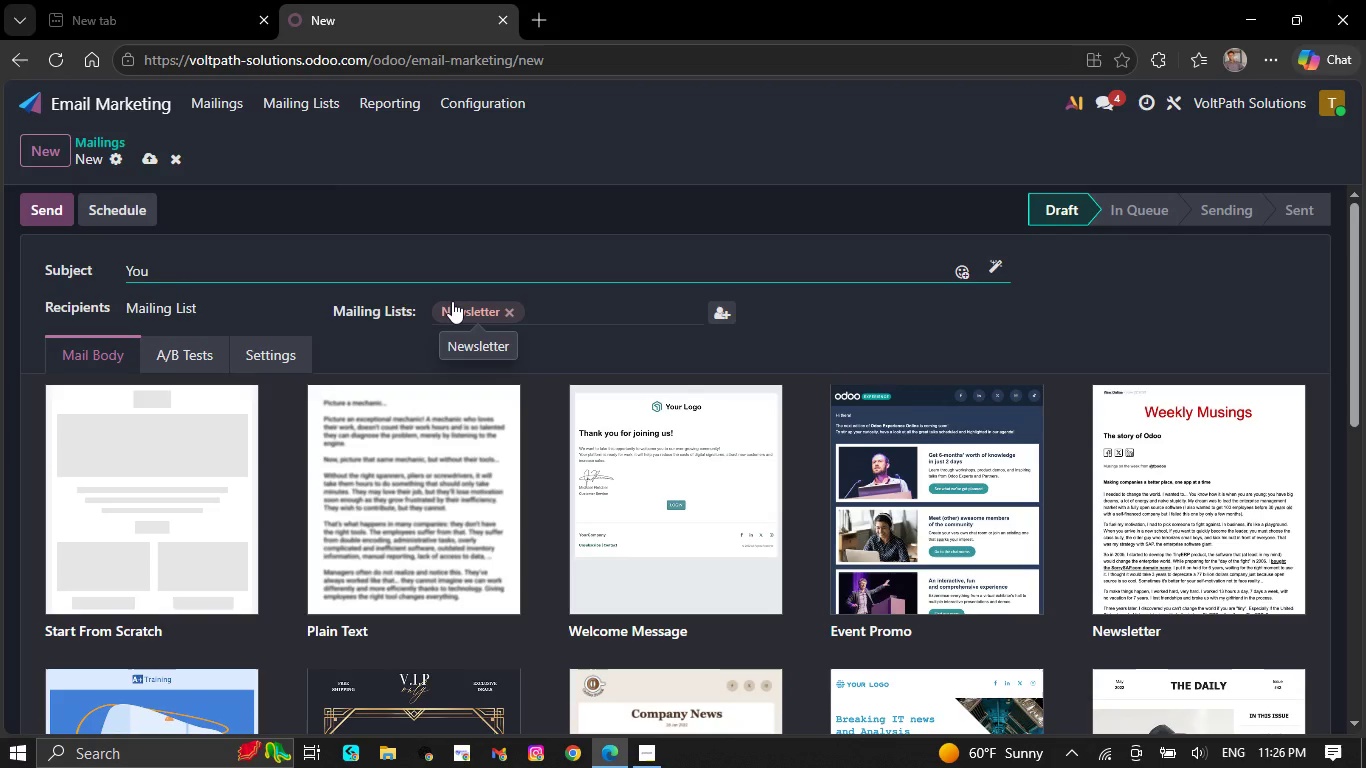 
key(Quote)
 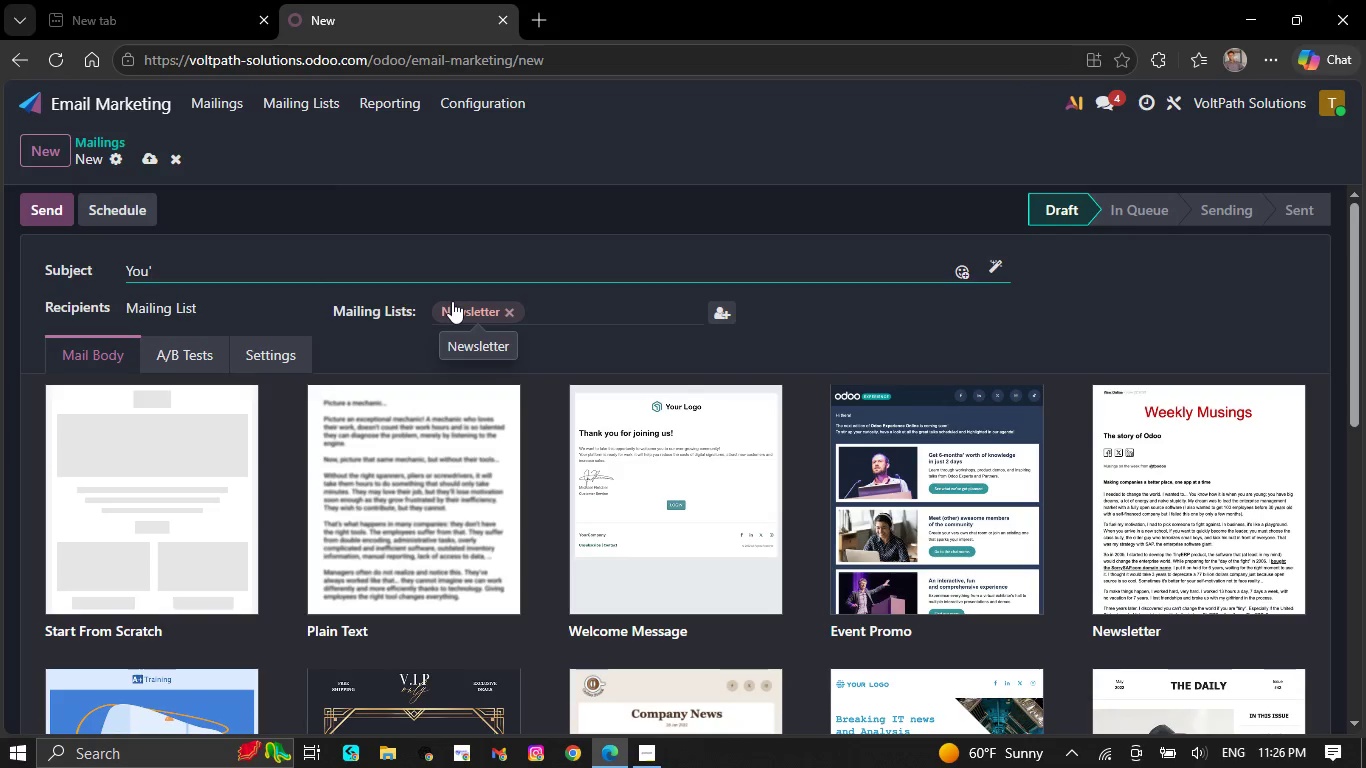 
type(ve already the first step - )
 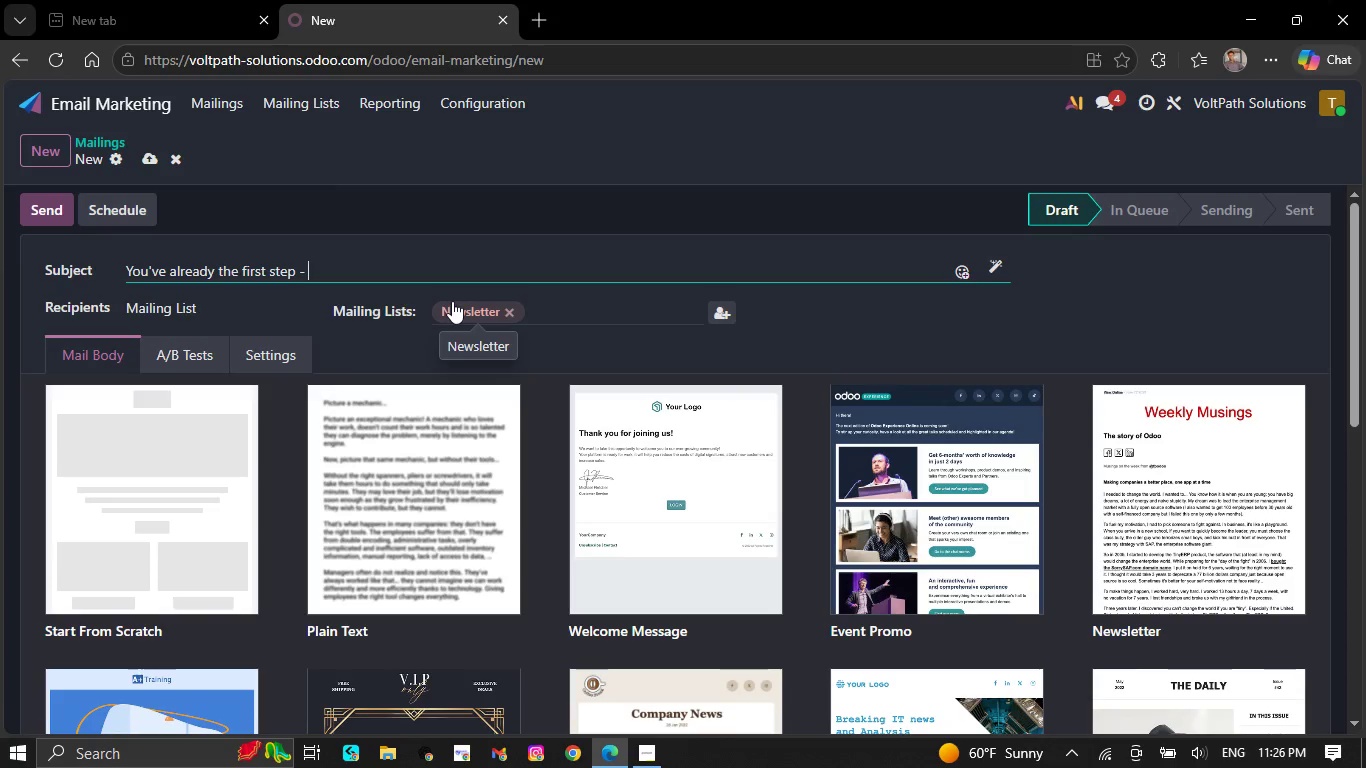 
type(here's the next one)
 